 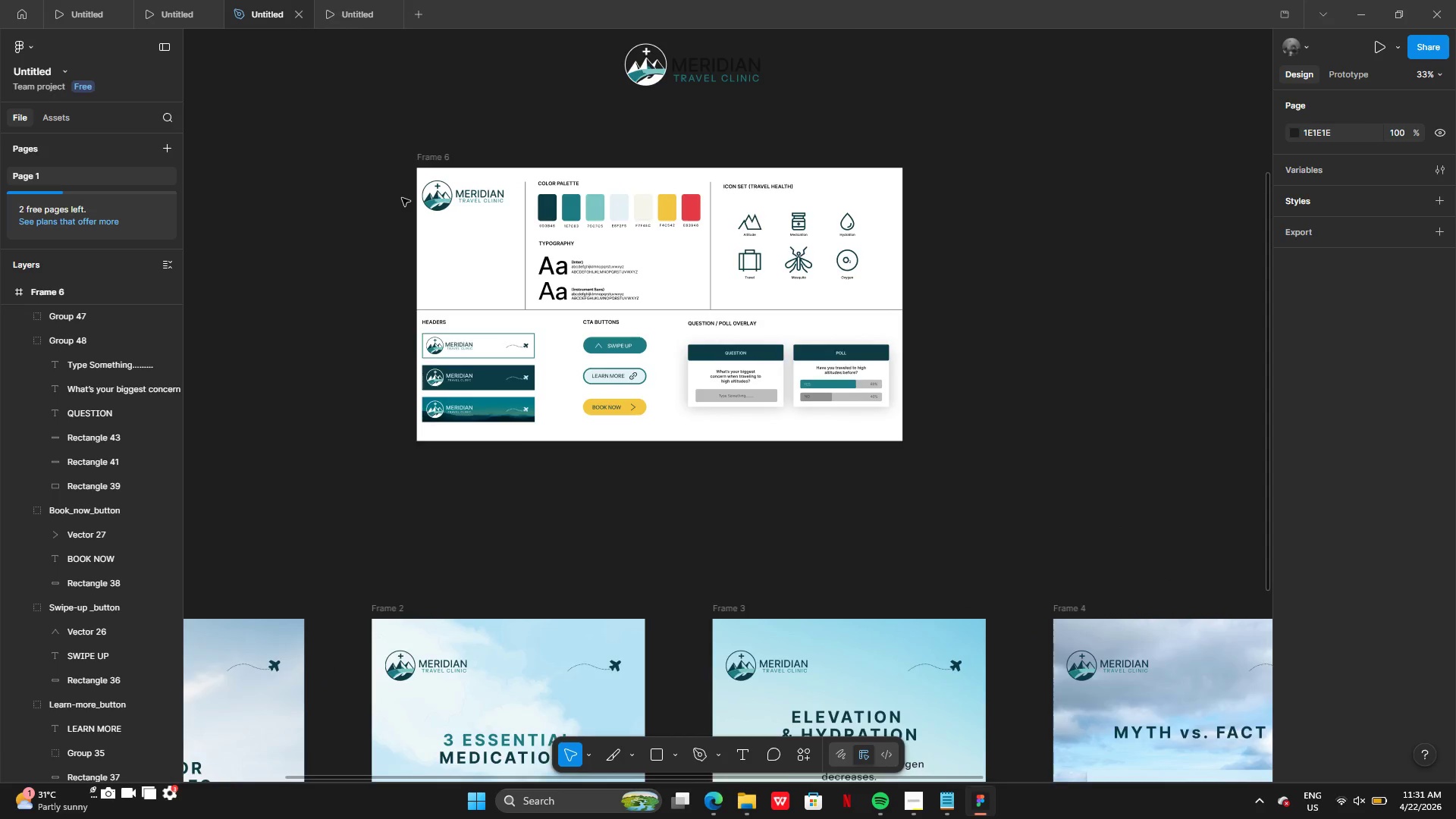 
left_click_drag(start_coordinate=[751, 158], to_coordinate=[525, 278])
 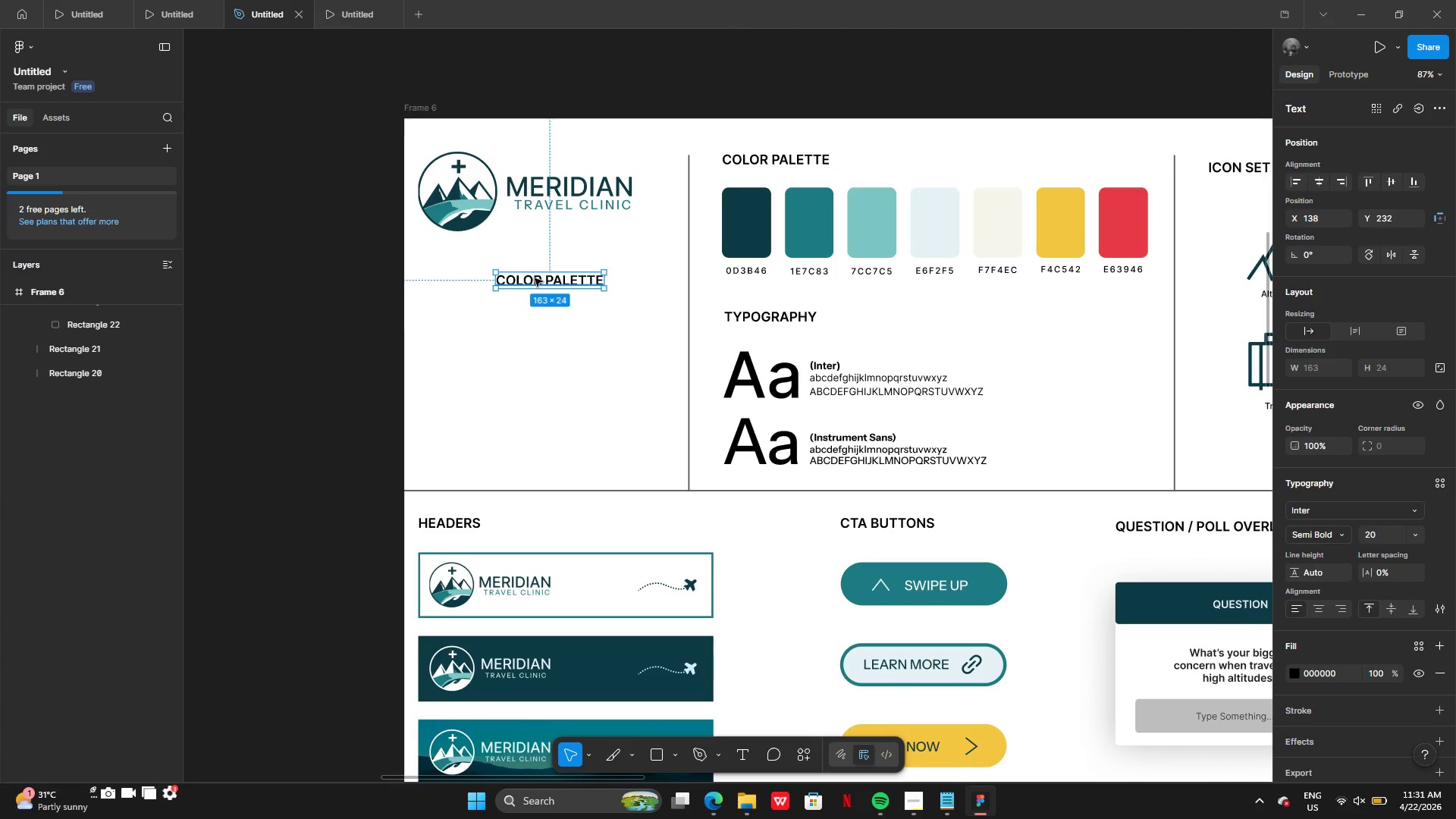 
left_click_drag(start_coordinate=[535, 278], to_coordinate=[458, 262])
 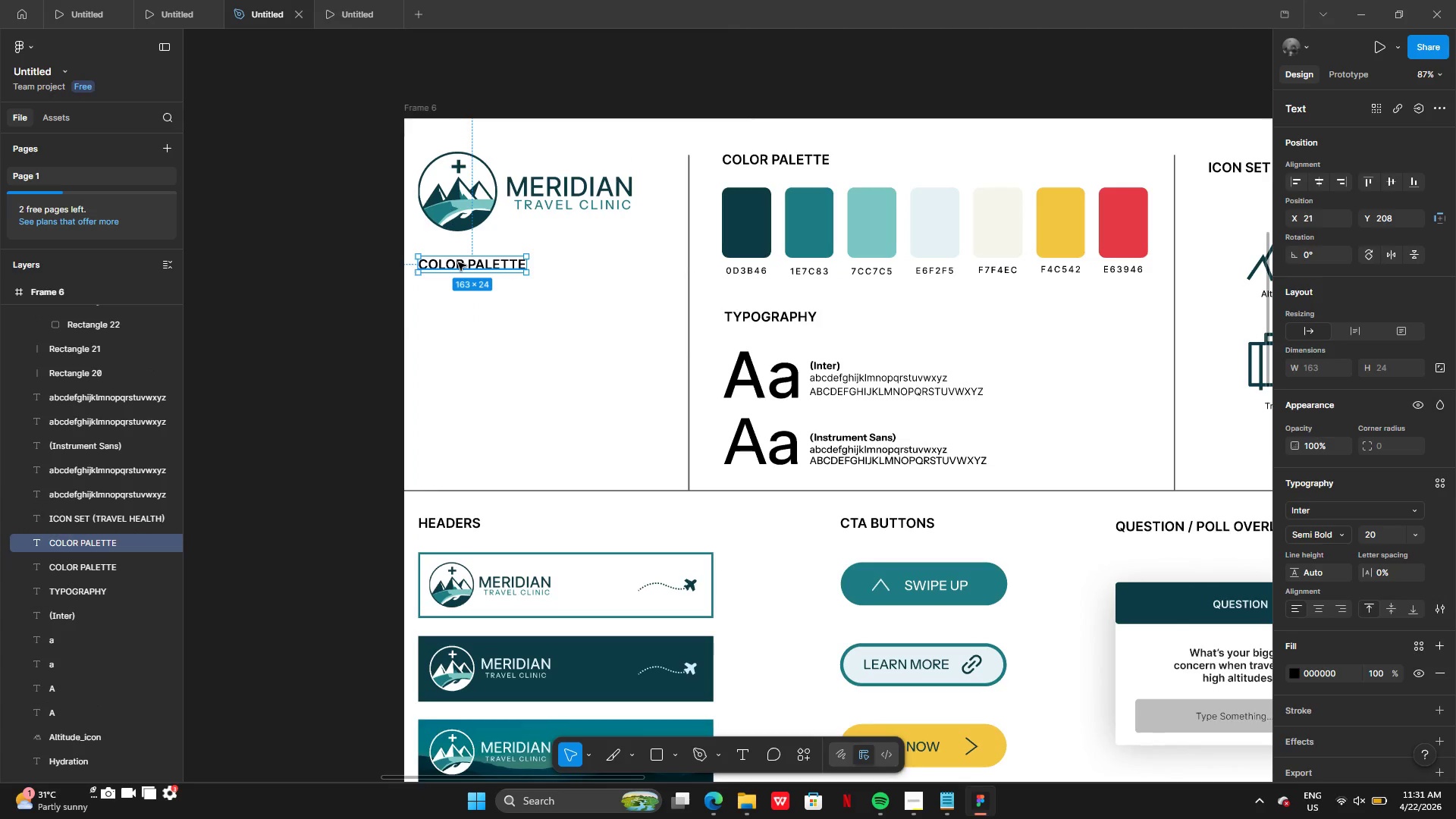 
double_click([458, 262])
 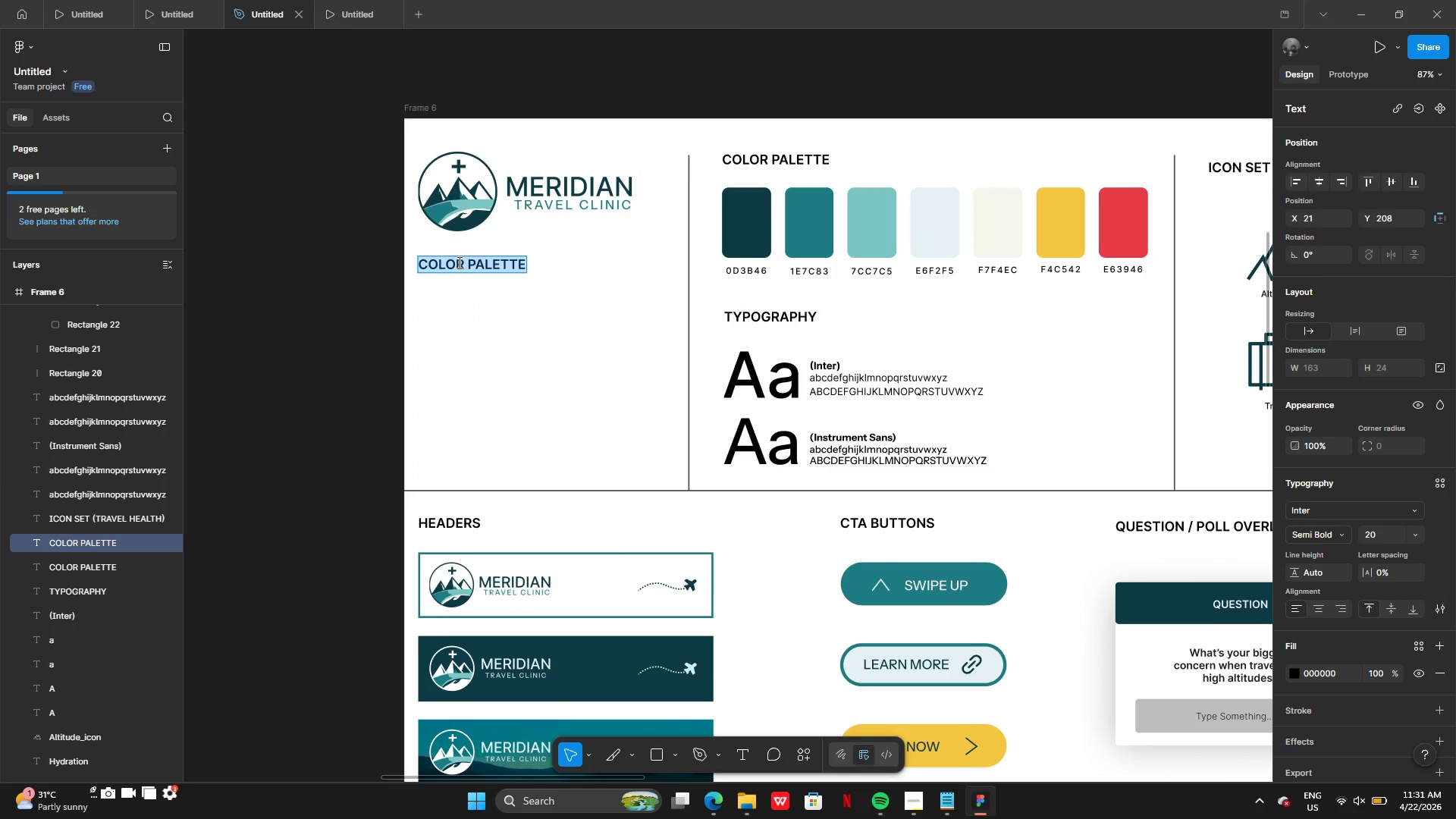 
type(Intagram Sot)
 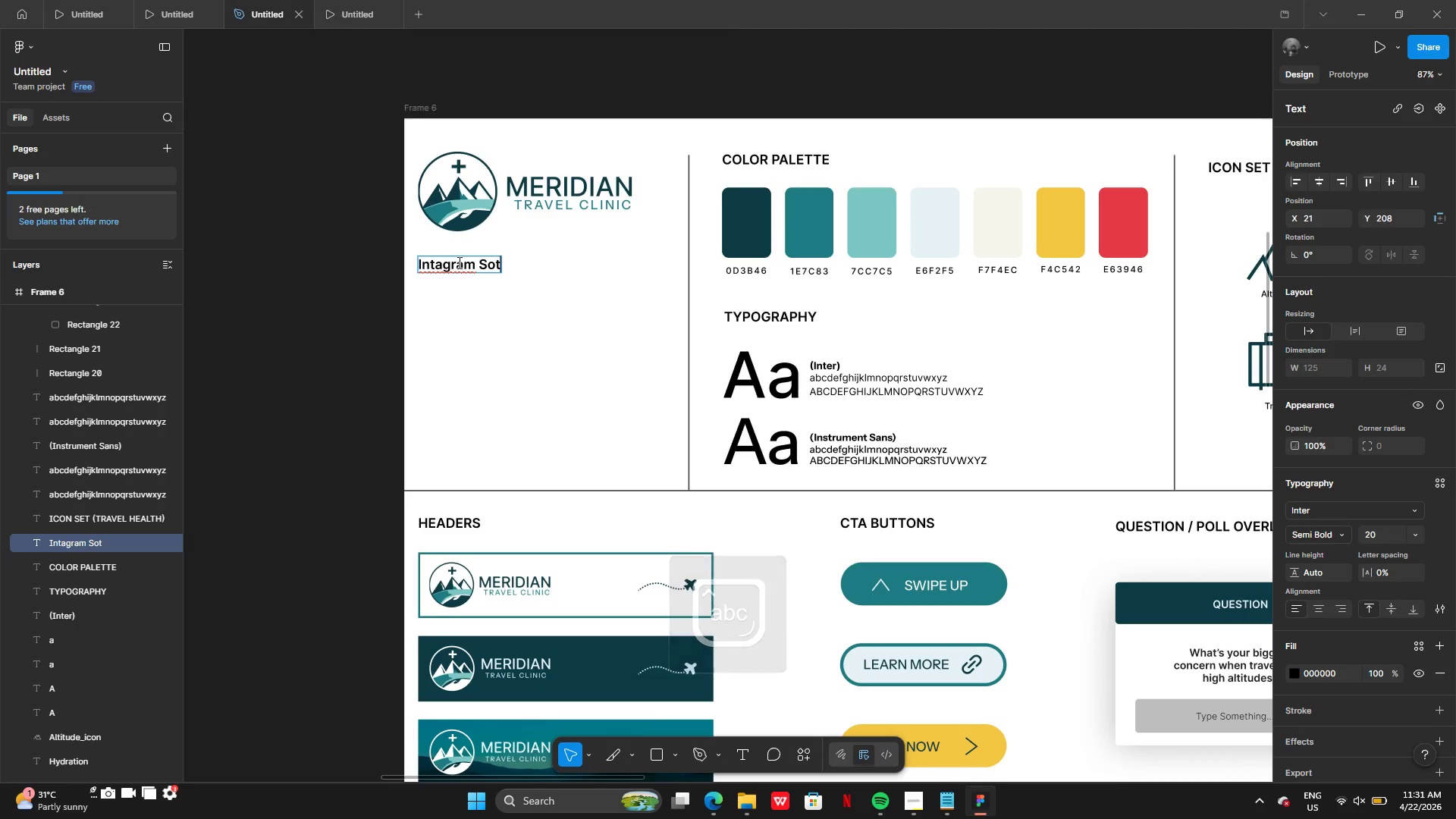 
hold_key(key=Backspace, duration=1.23)
 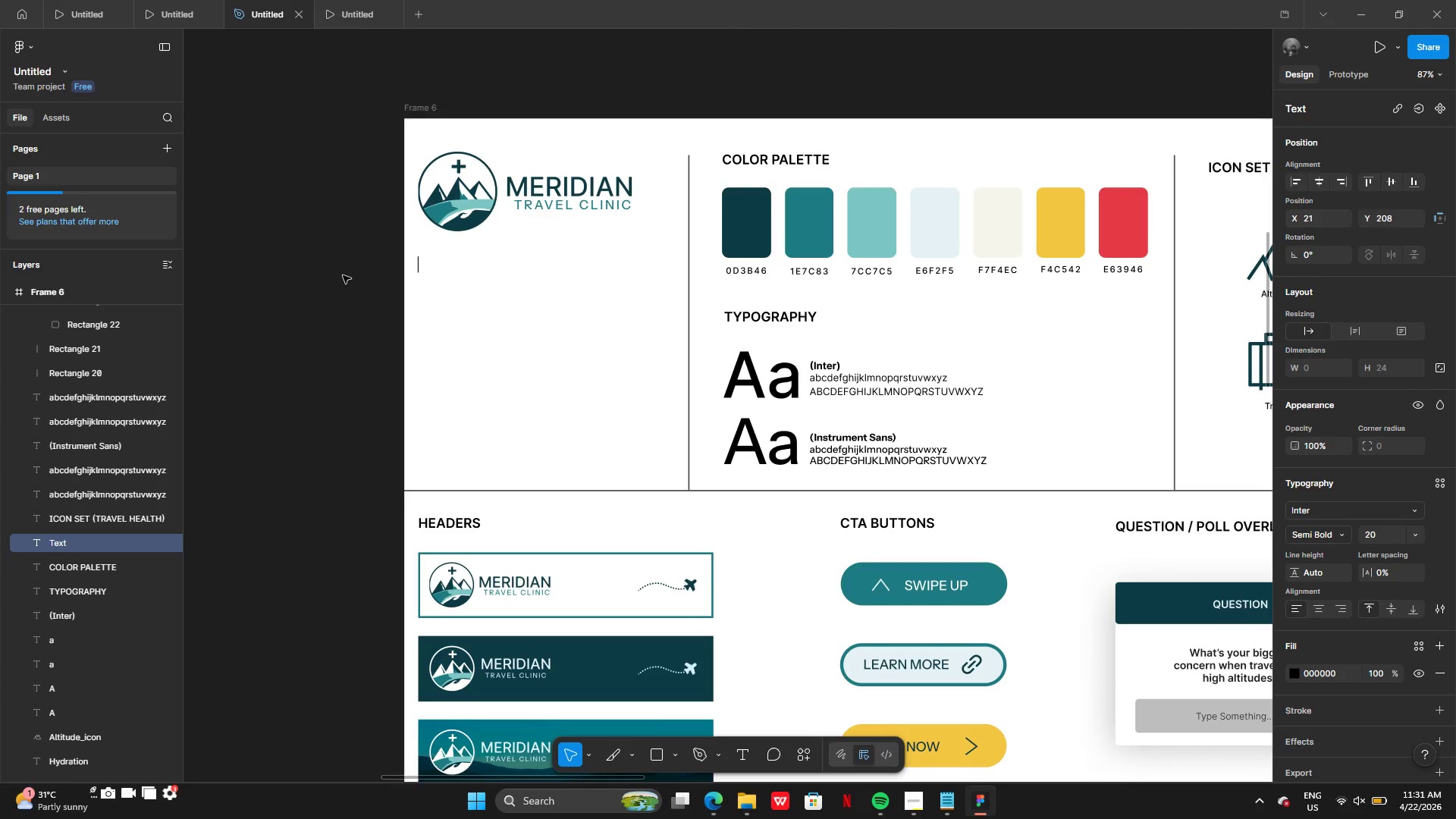 
left_click([331, 276])
 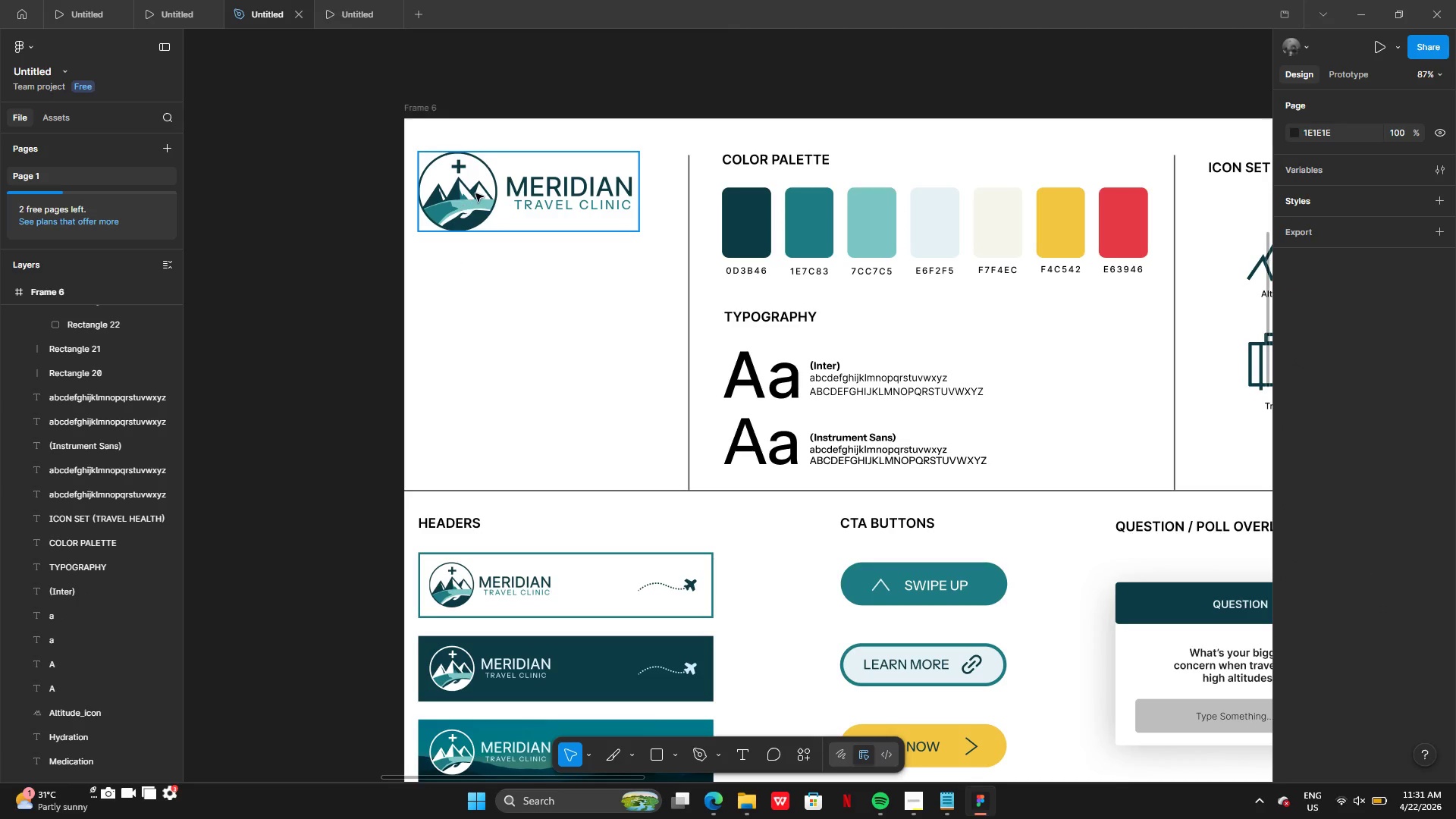 
left_click([475, 193])
 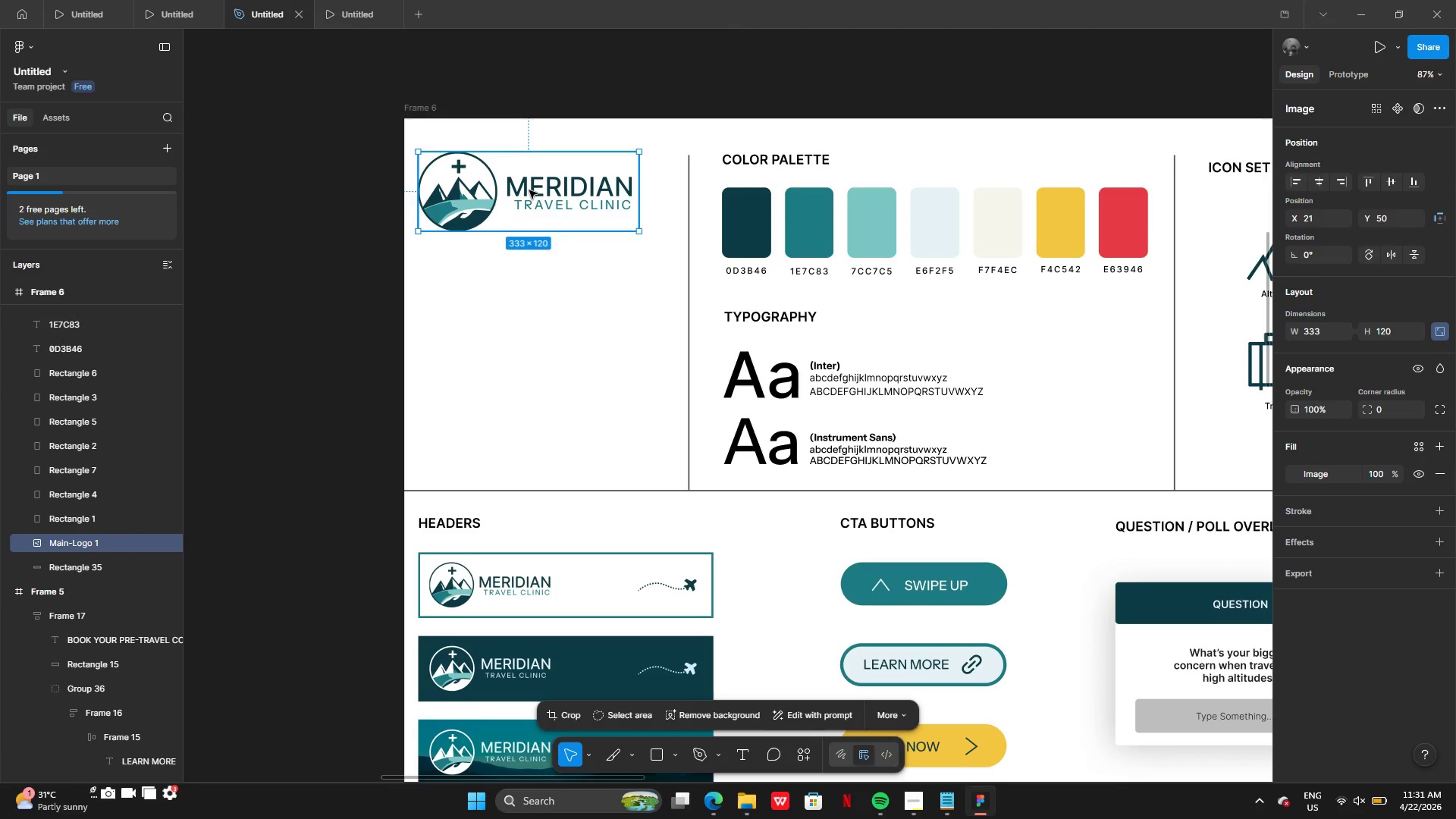 
left_click_drag(start_coordinate=[535, 188], to_coordinate=[557, 298])
 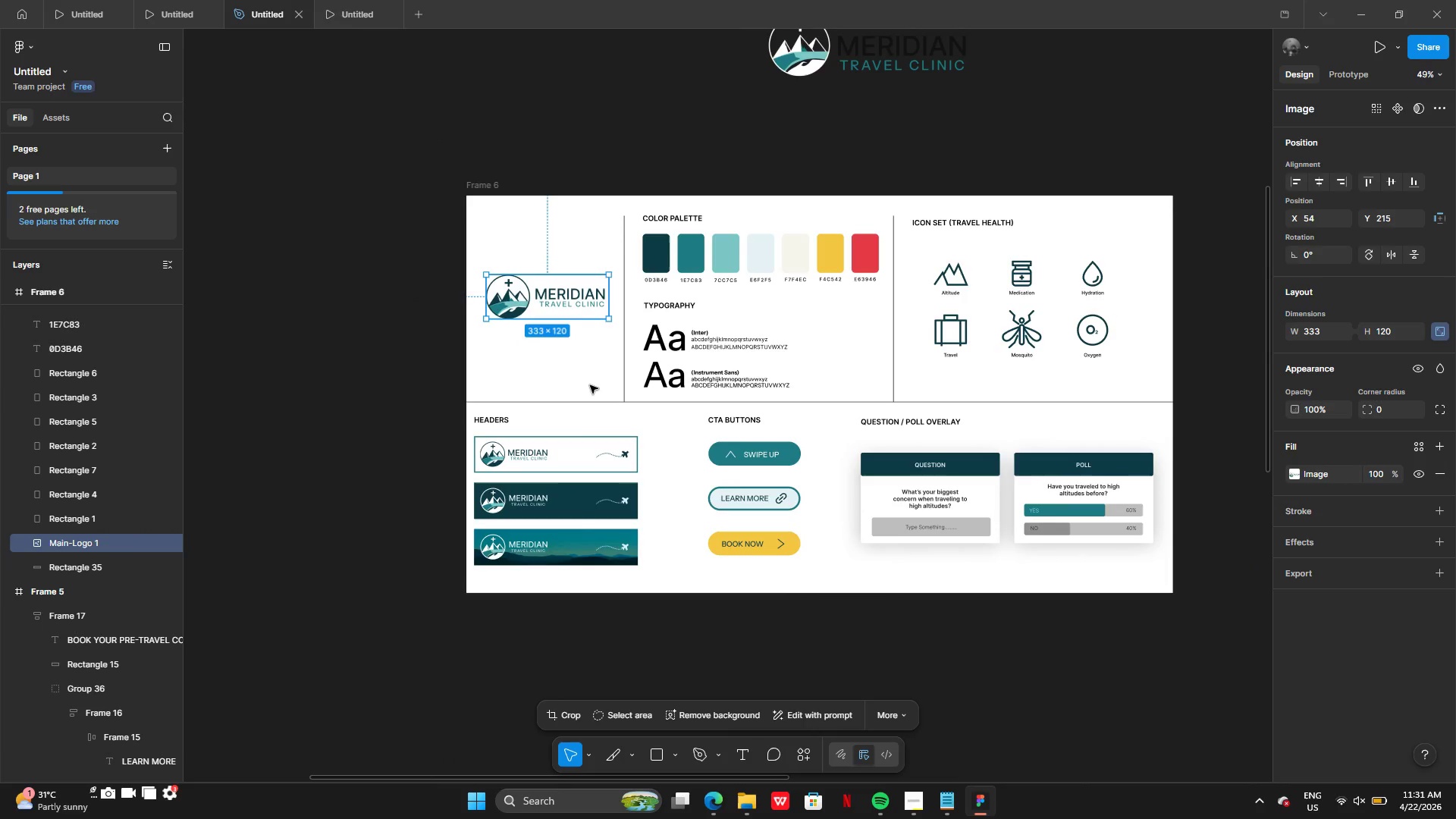 
left_click([578, 400])
 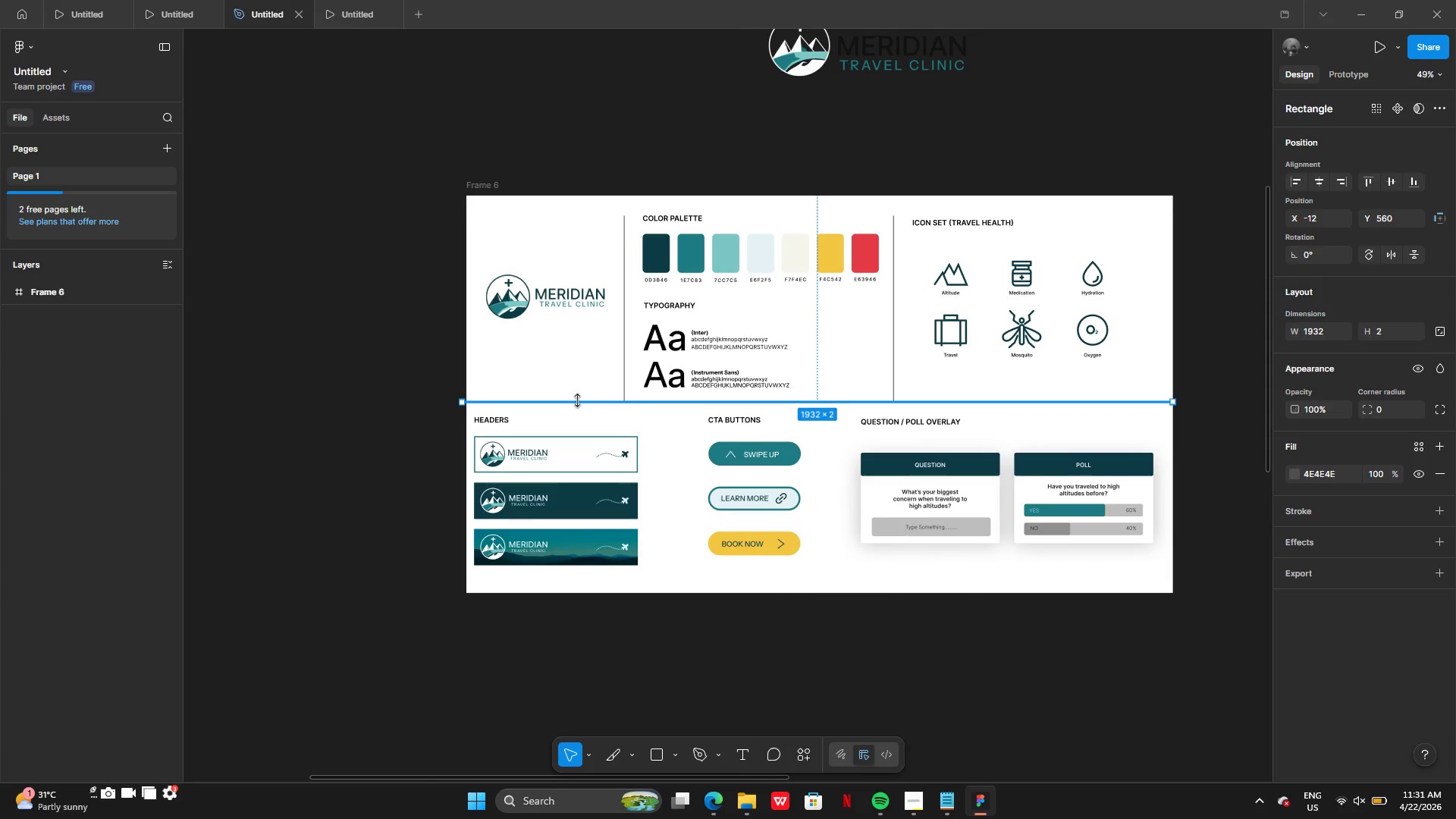 
key(Backspace)
 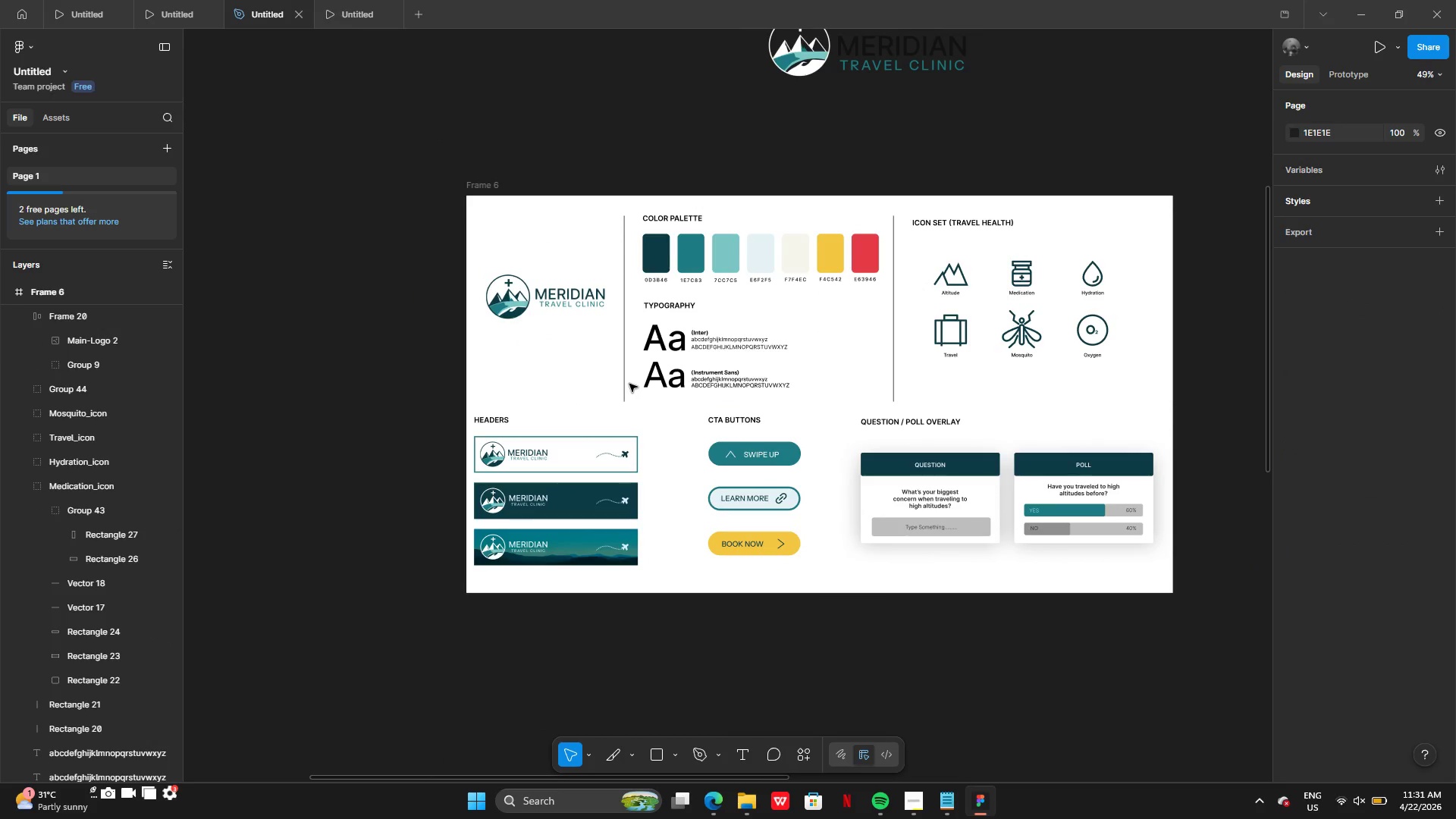 
left_click([626, 379])
 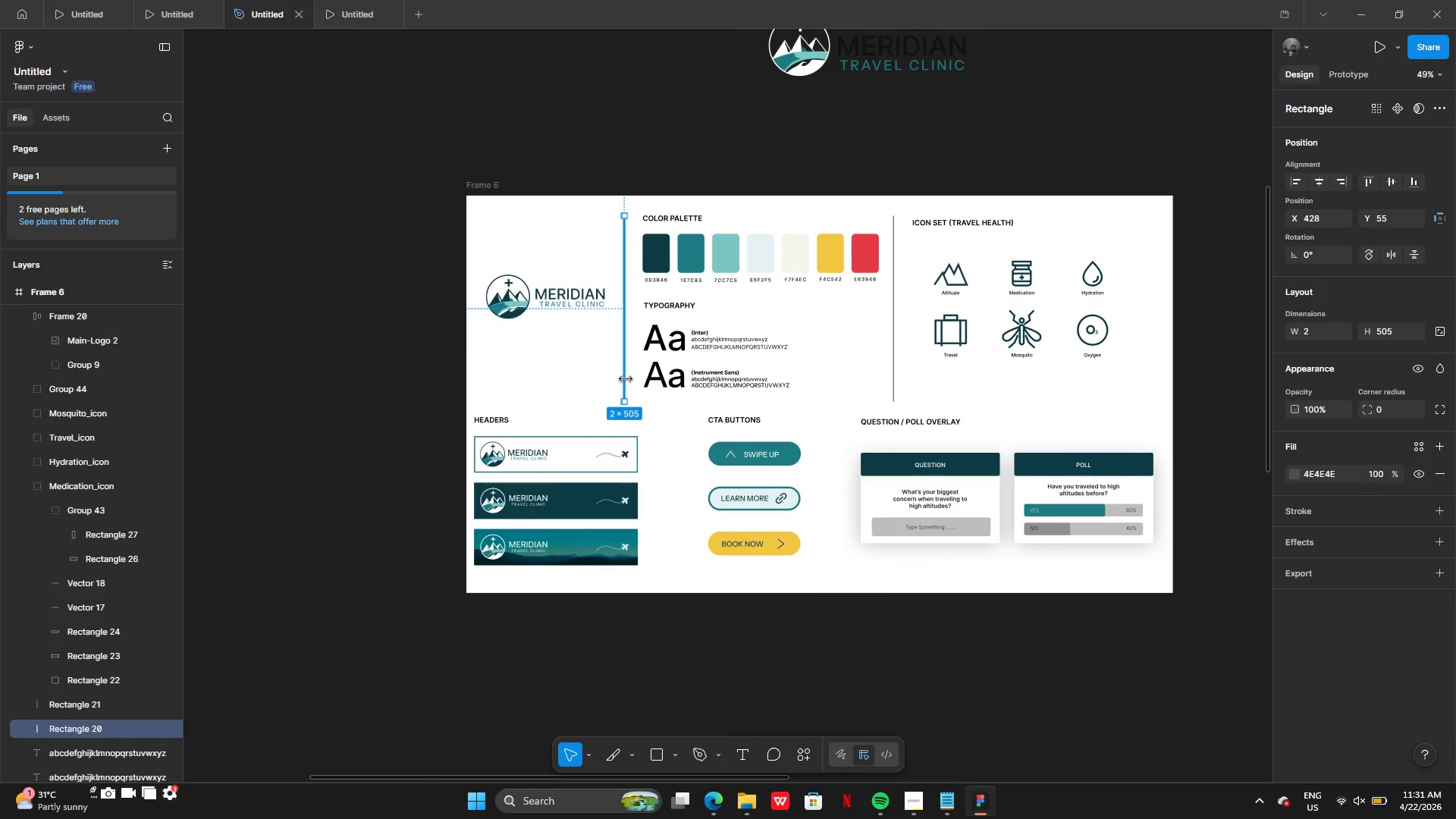 
hold_key(key=AltLeft, duration=0.56)
left_click_drag(start_coordinate=[626, 379], to_coordinate=[651, 393])
 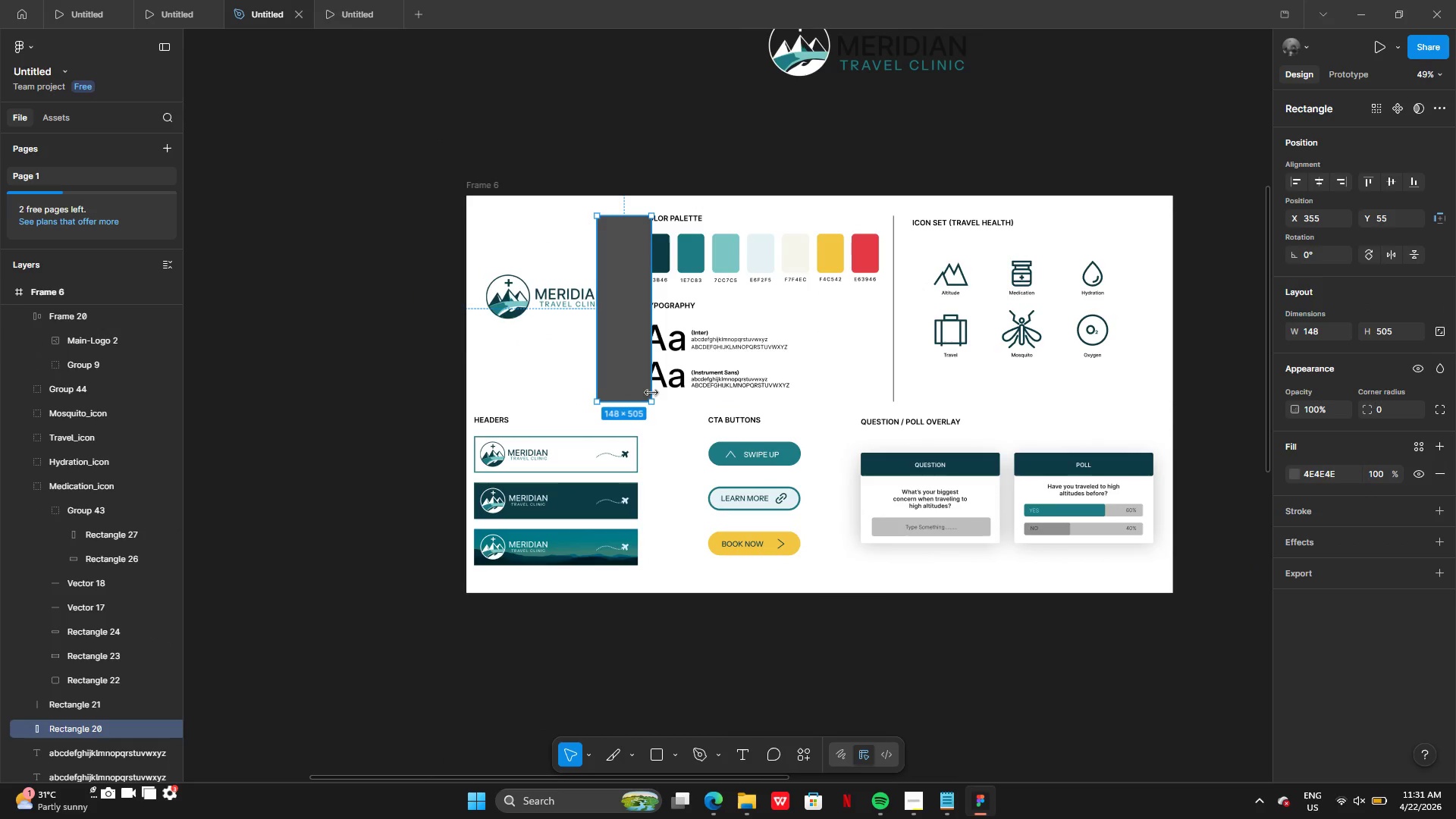 
key(Control+Z)
 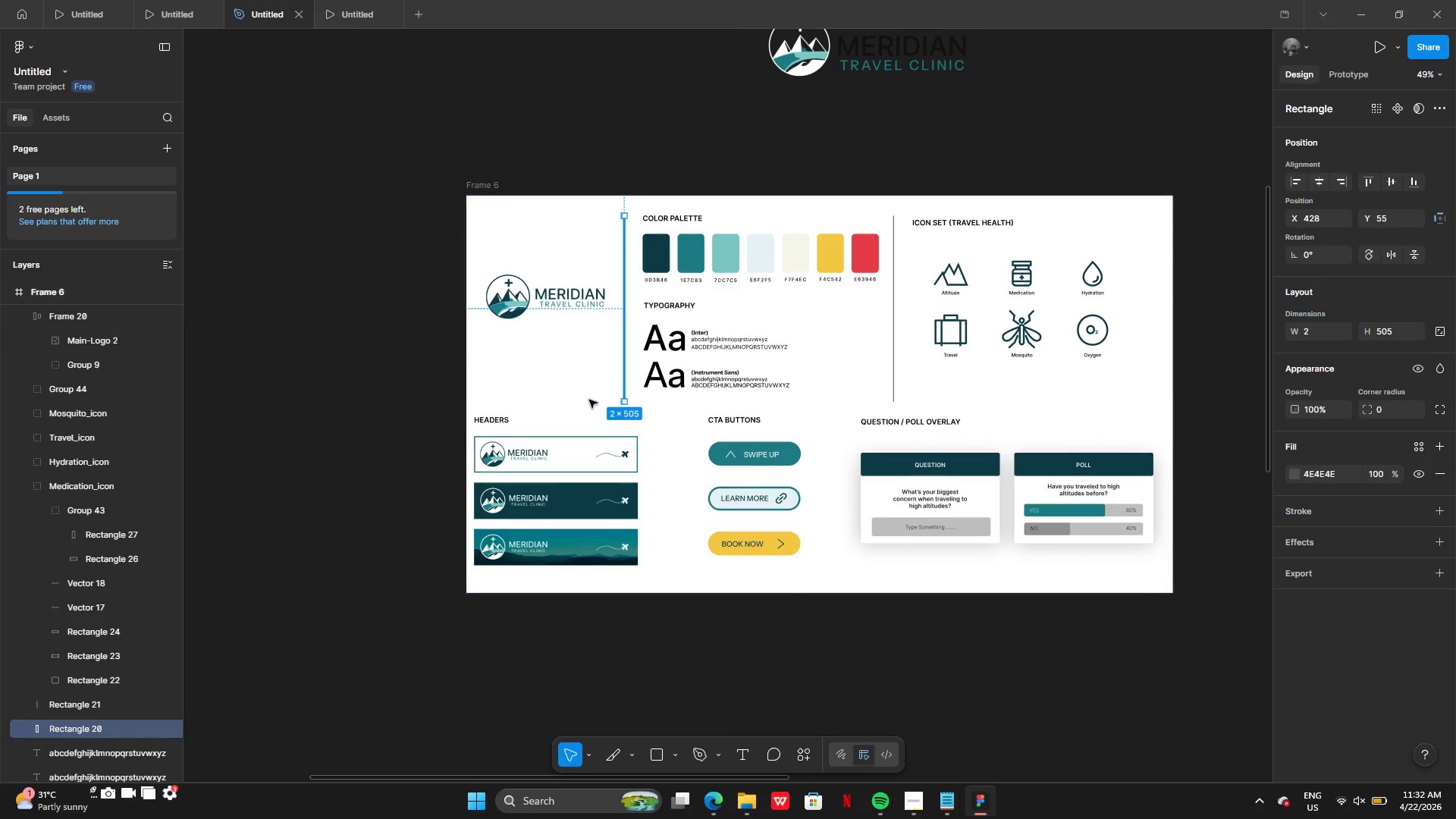 
left_click([589, 400])
 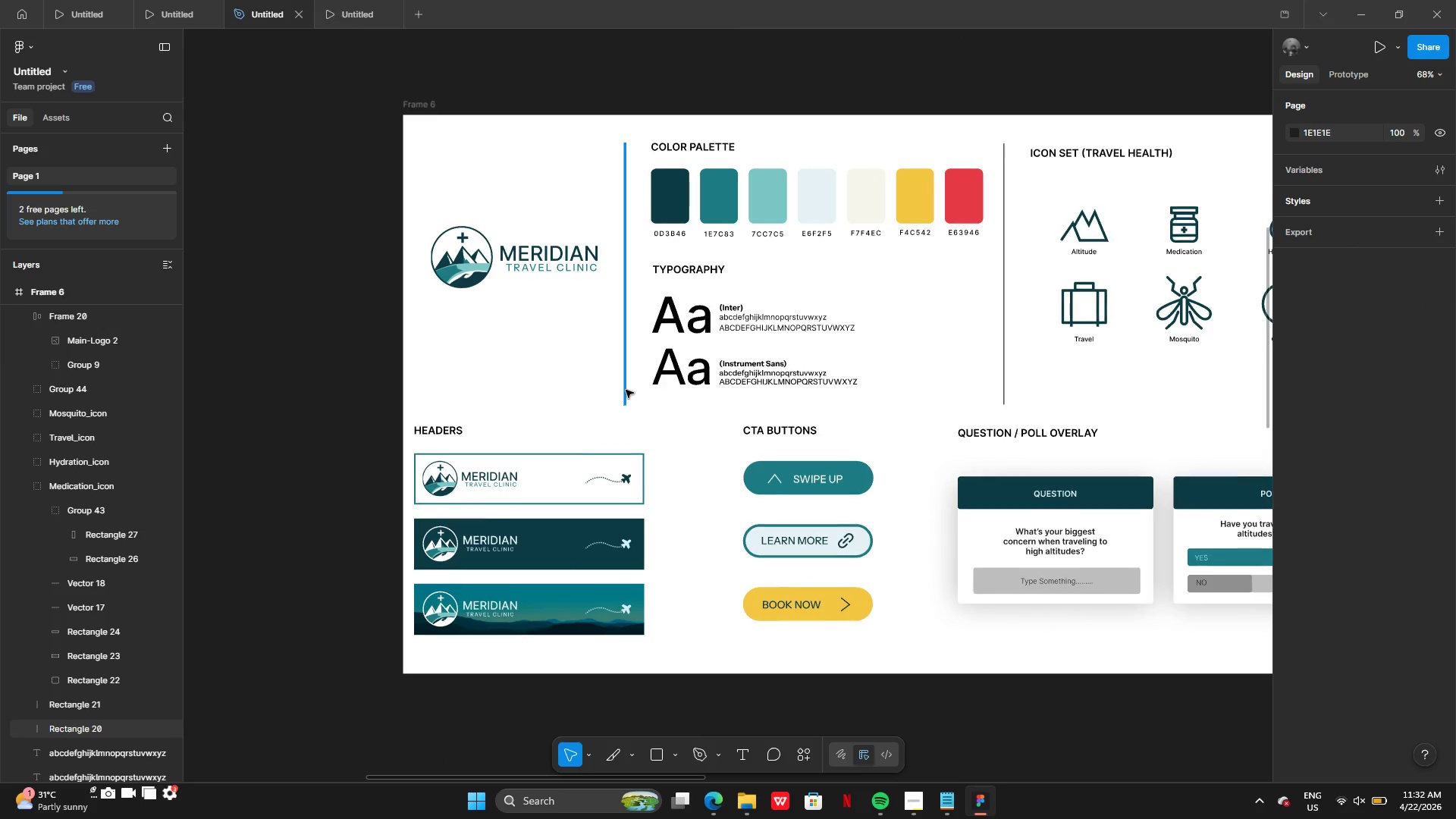 
hold_key(key=AltLeft, duration=0.61)
left_click_drag(start_coordinate=[623, 388], to_coordinate=[688, 501])
 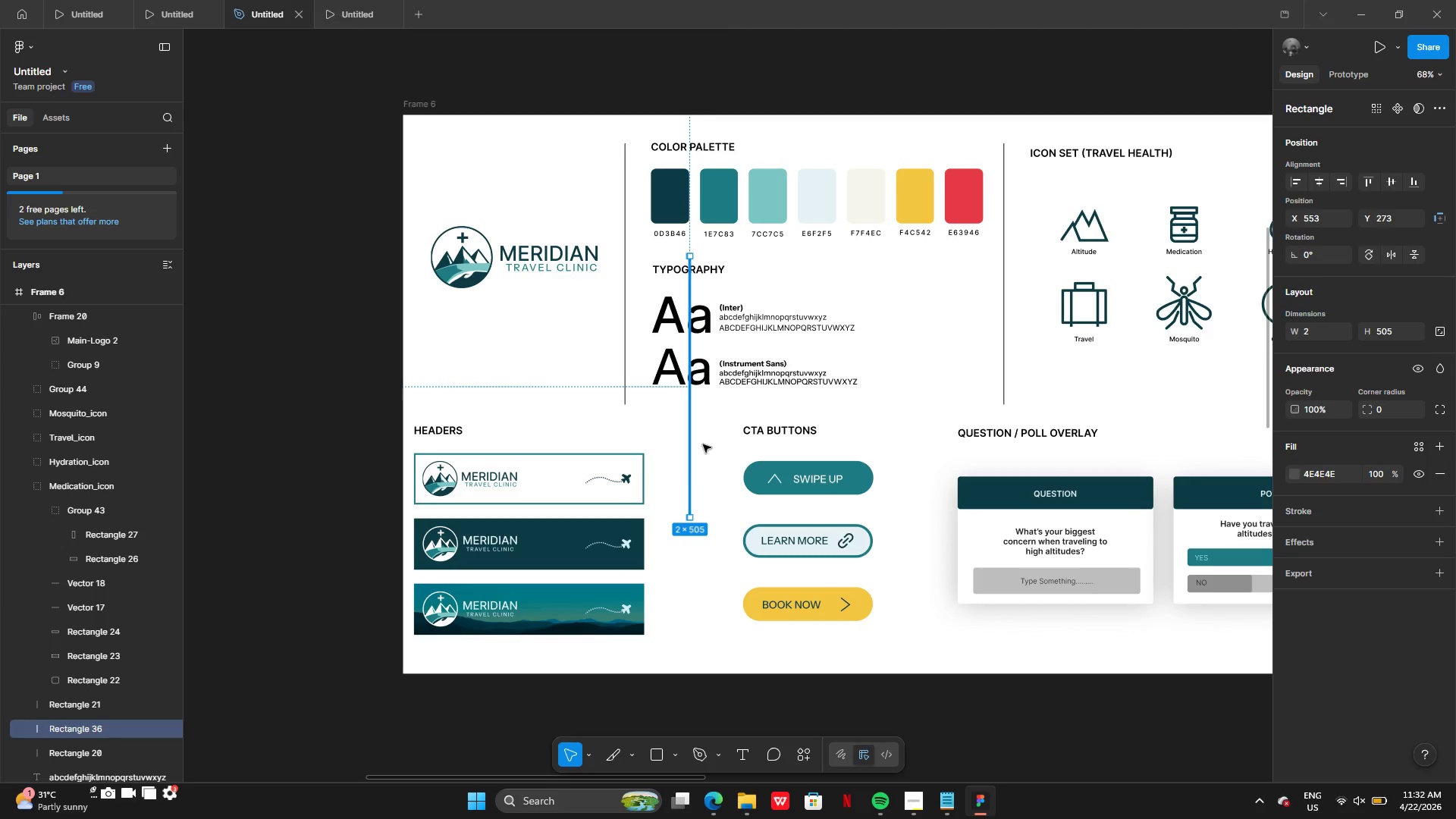 
left_click([703, 444])
 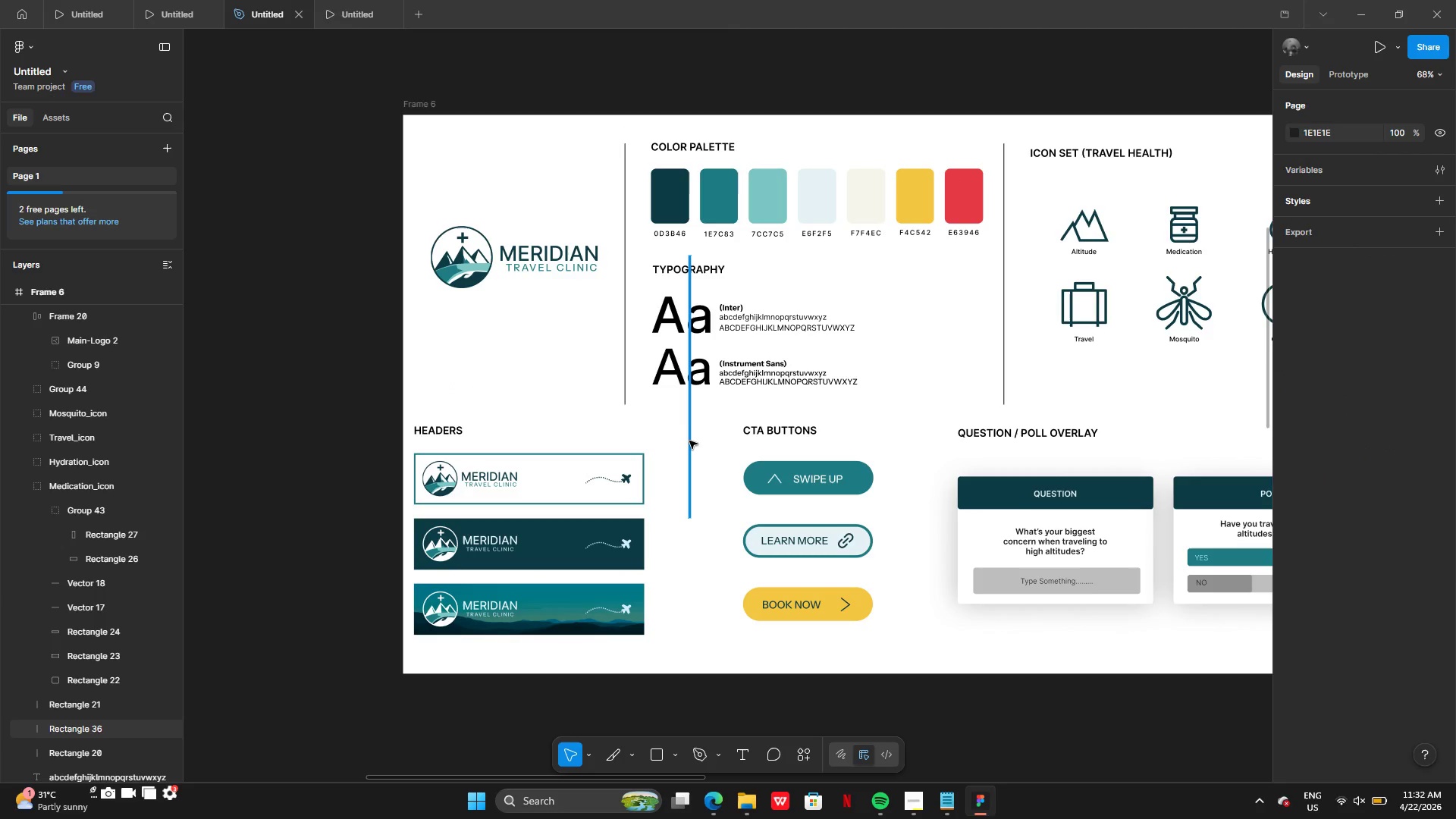 
left_click_drag(start_coordinate=[689, 441], to_coordinate=[696, 610])
 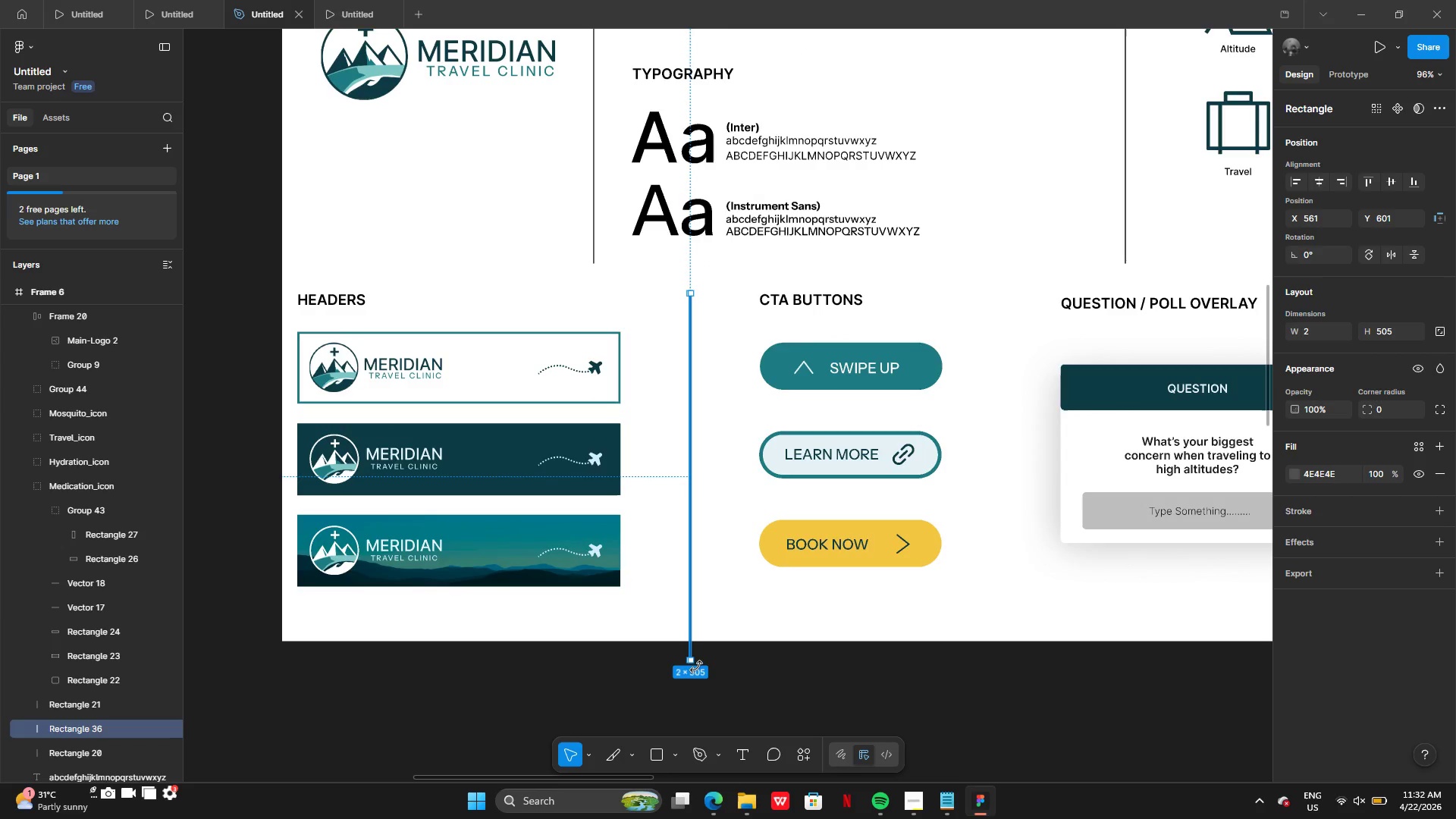 
left_click_drag(start_coordinate=[691, 662], to_coordinate=[693, 586])
 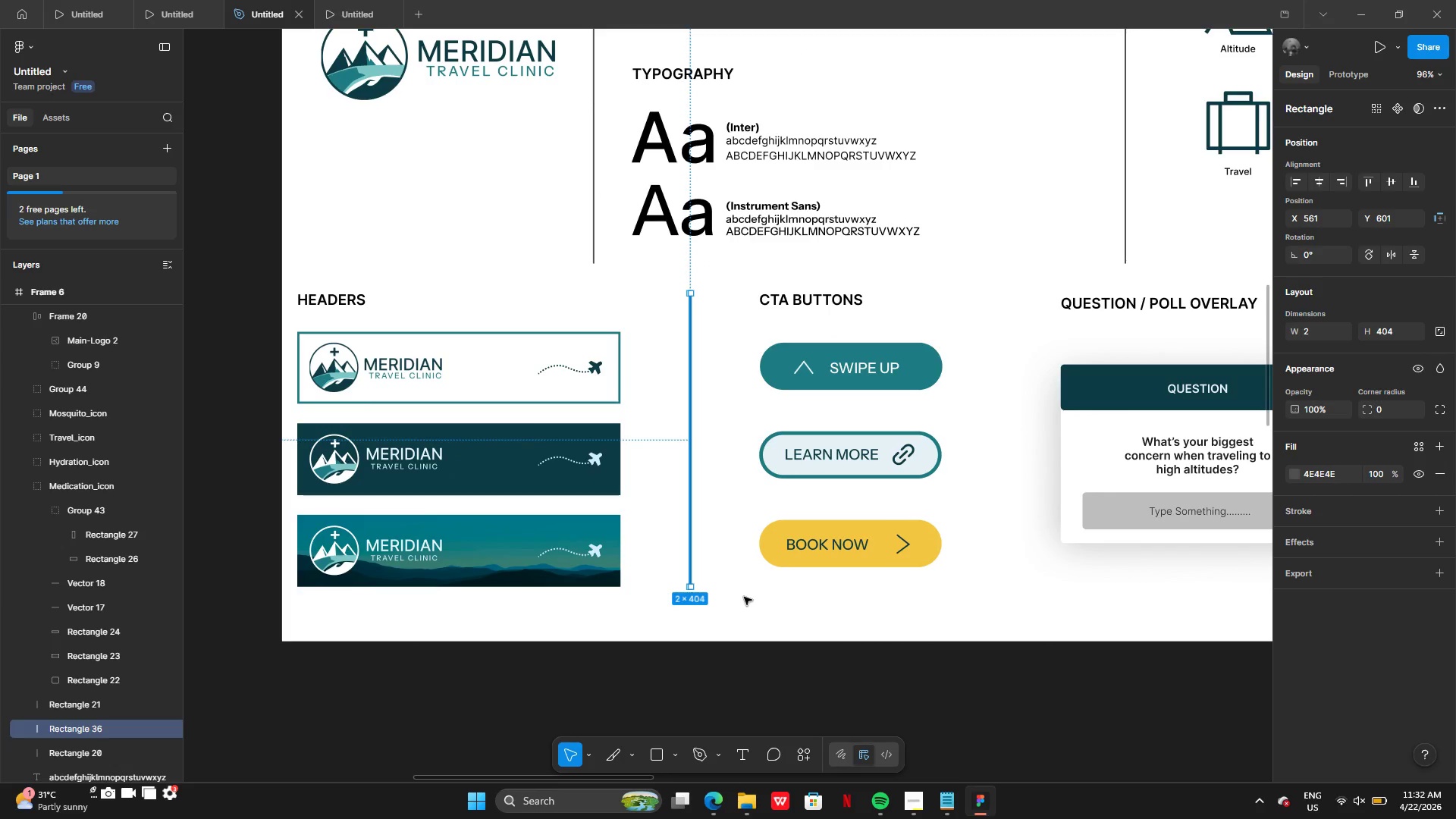 
left_click([744, 597])
 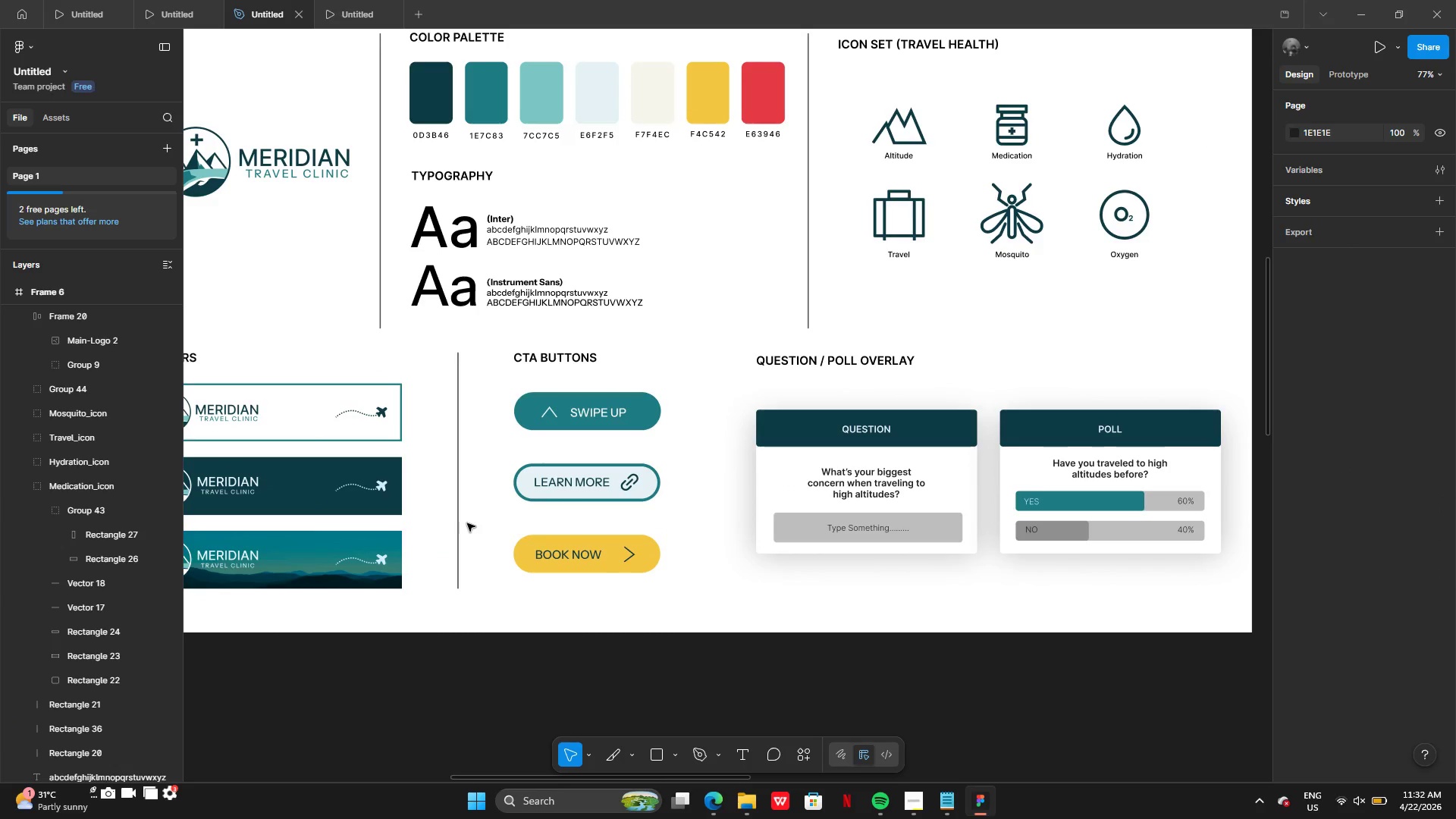 
hold_key(key=AltLeft, duration=0.48)
left_click_drag(start_coordinate=[458, 522], to_coordinate=[563, 521])
 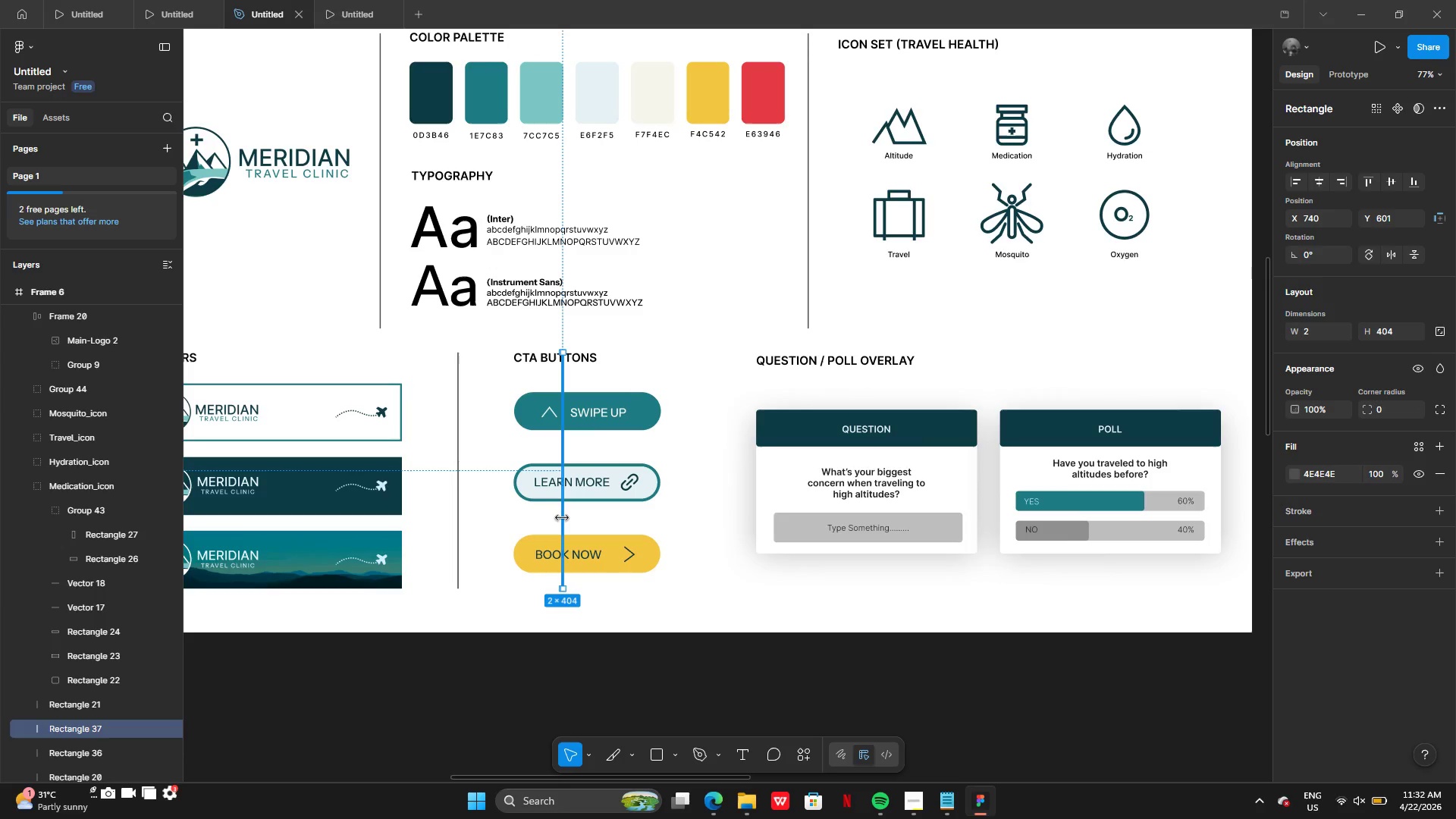 
left_click([577, 514])
 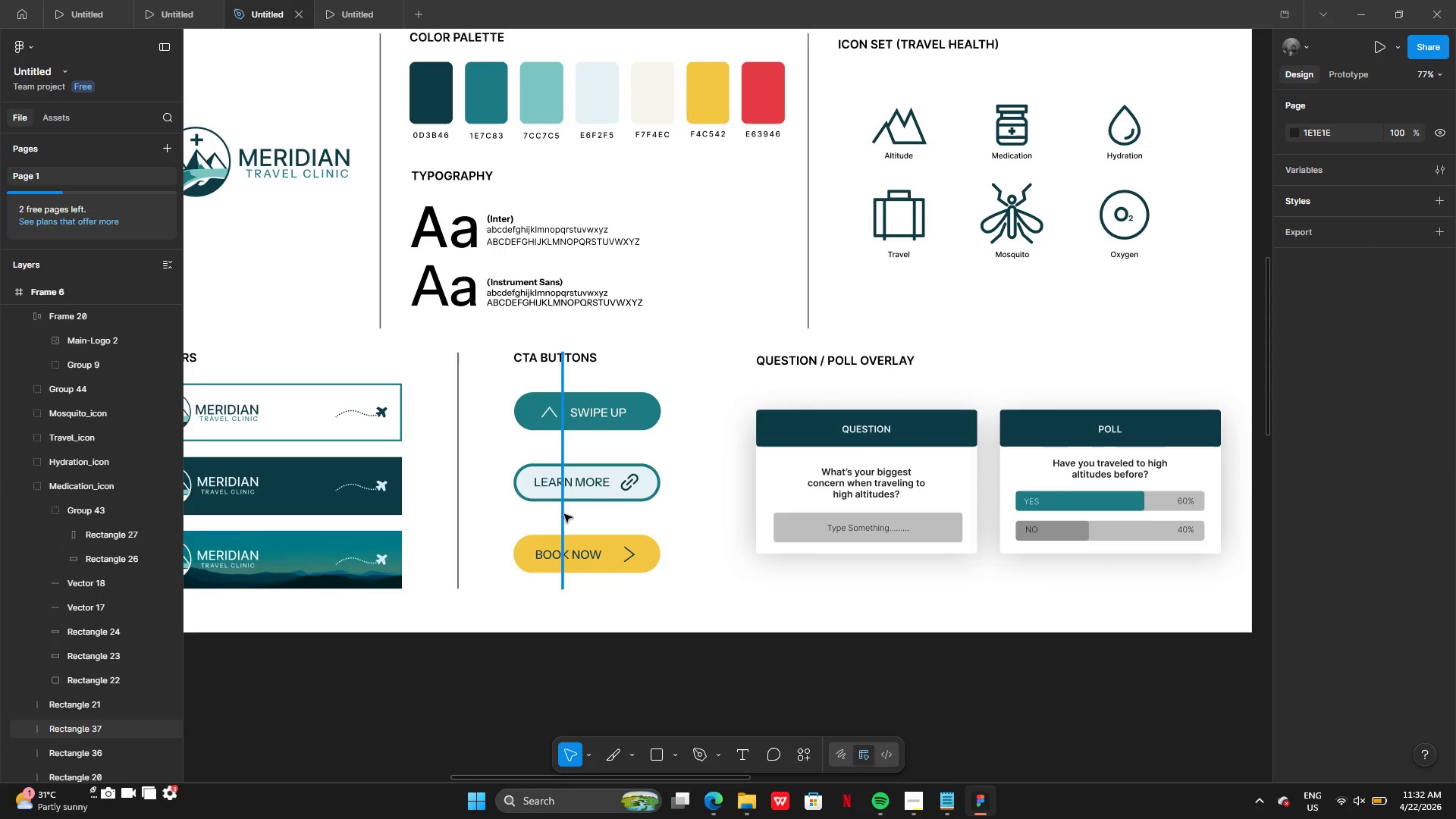 
left_click_drag(start_coordinate=[564, 514], to_coordinate=[711, 513])
 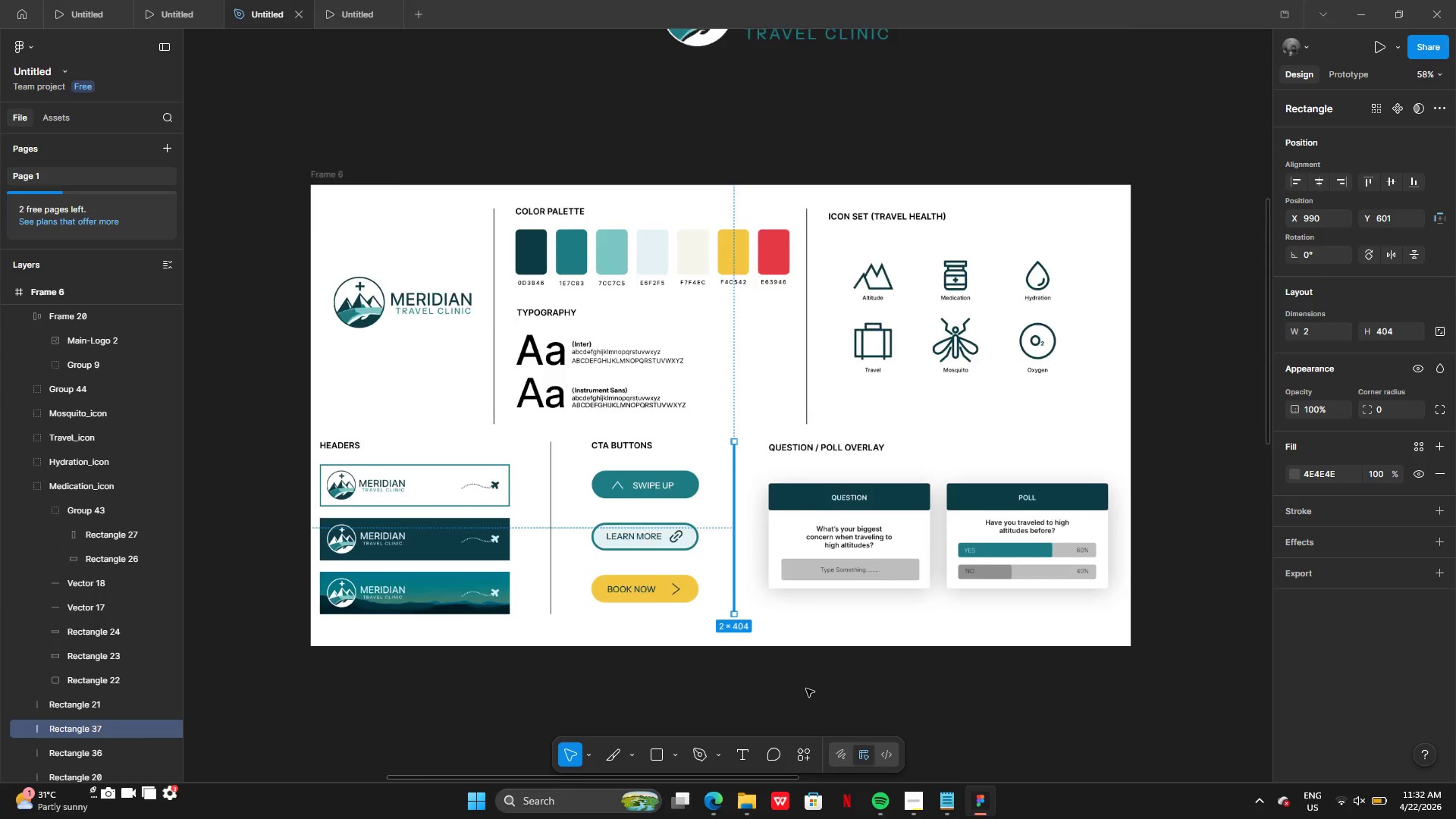 
left_click([811, 690])
 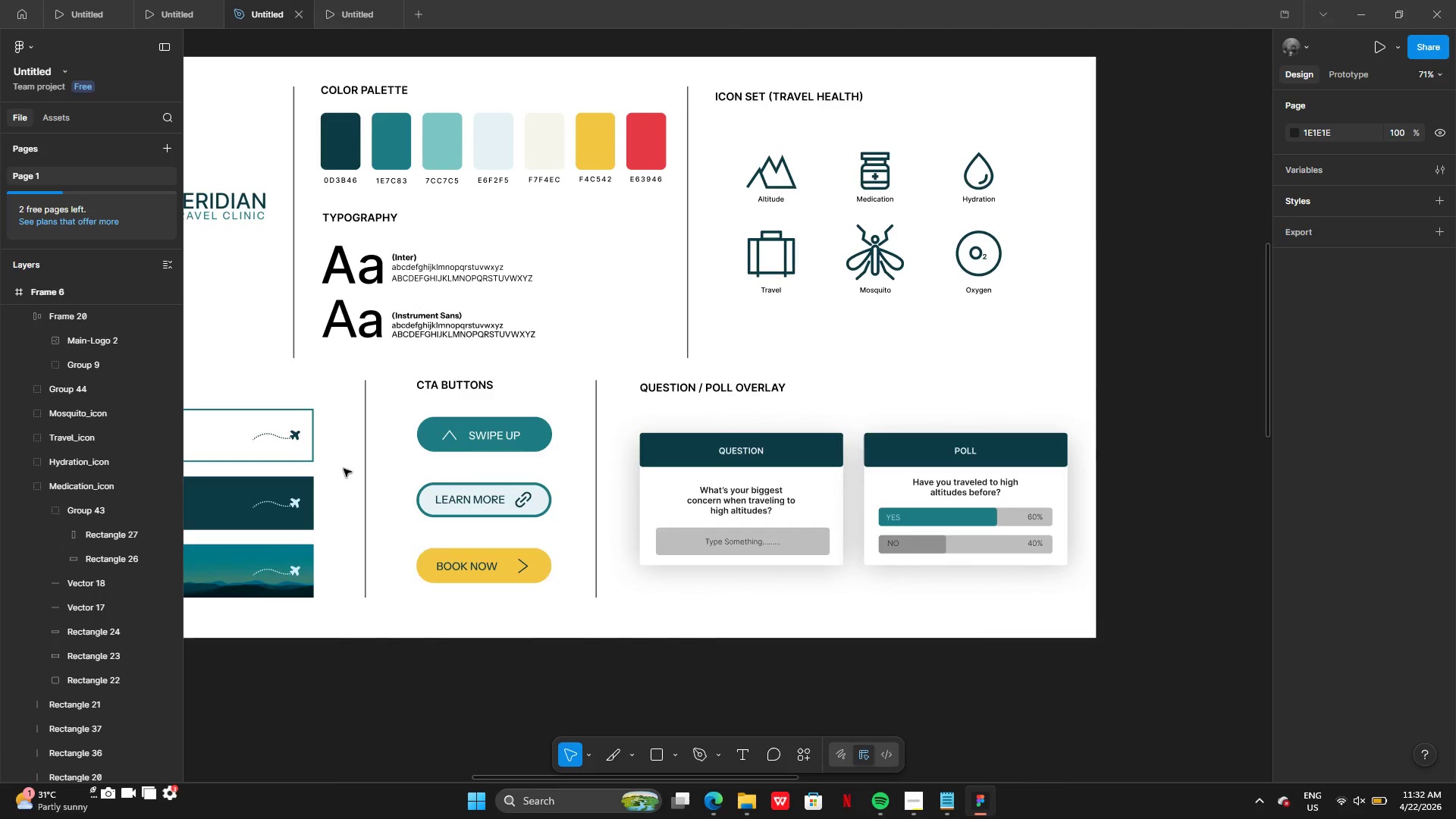 
wait(6.77)
 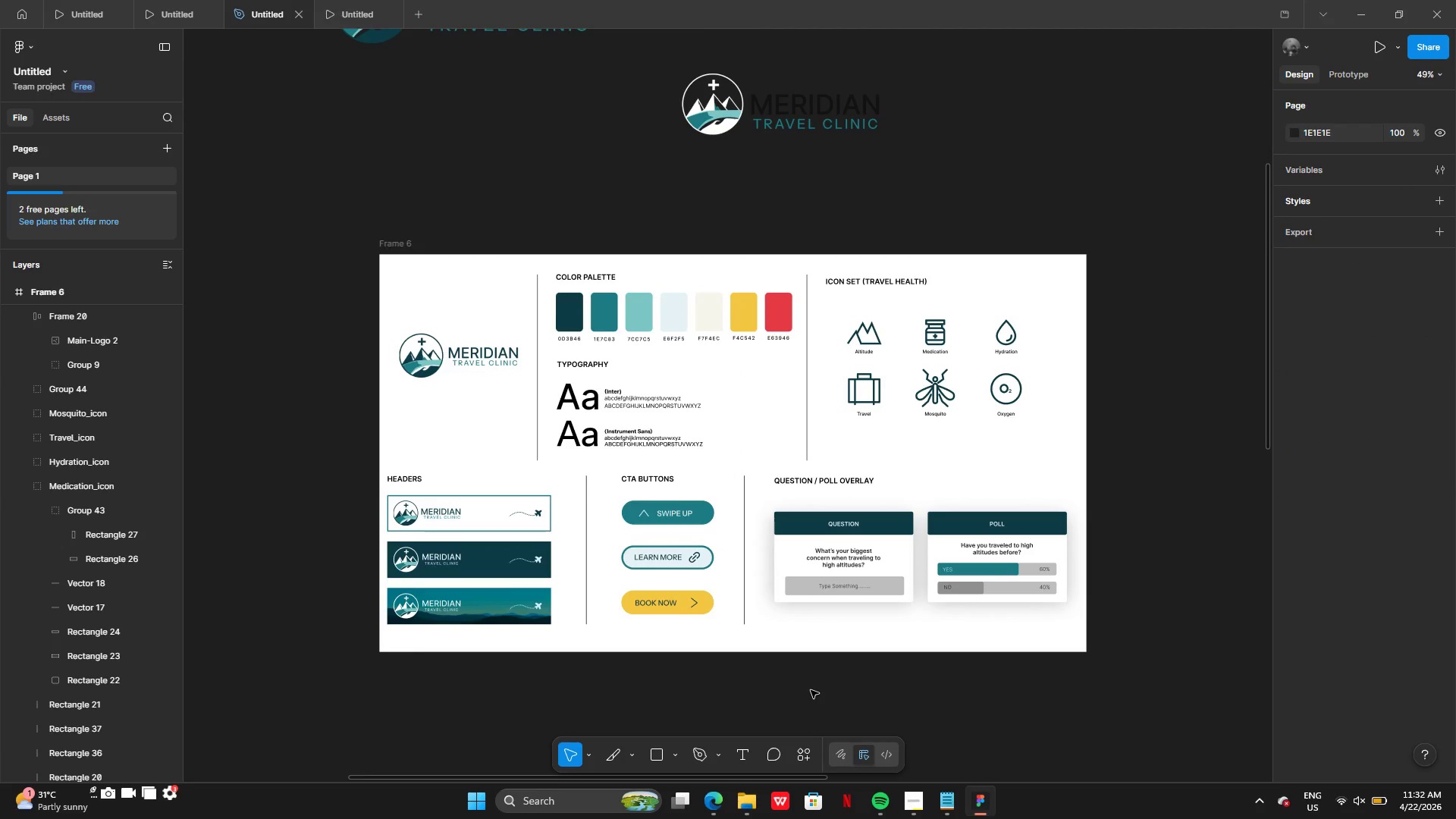 
left_click([340, 449])
 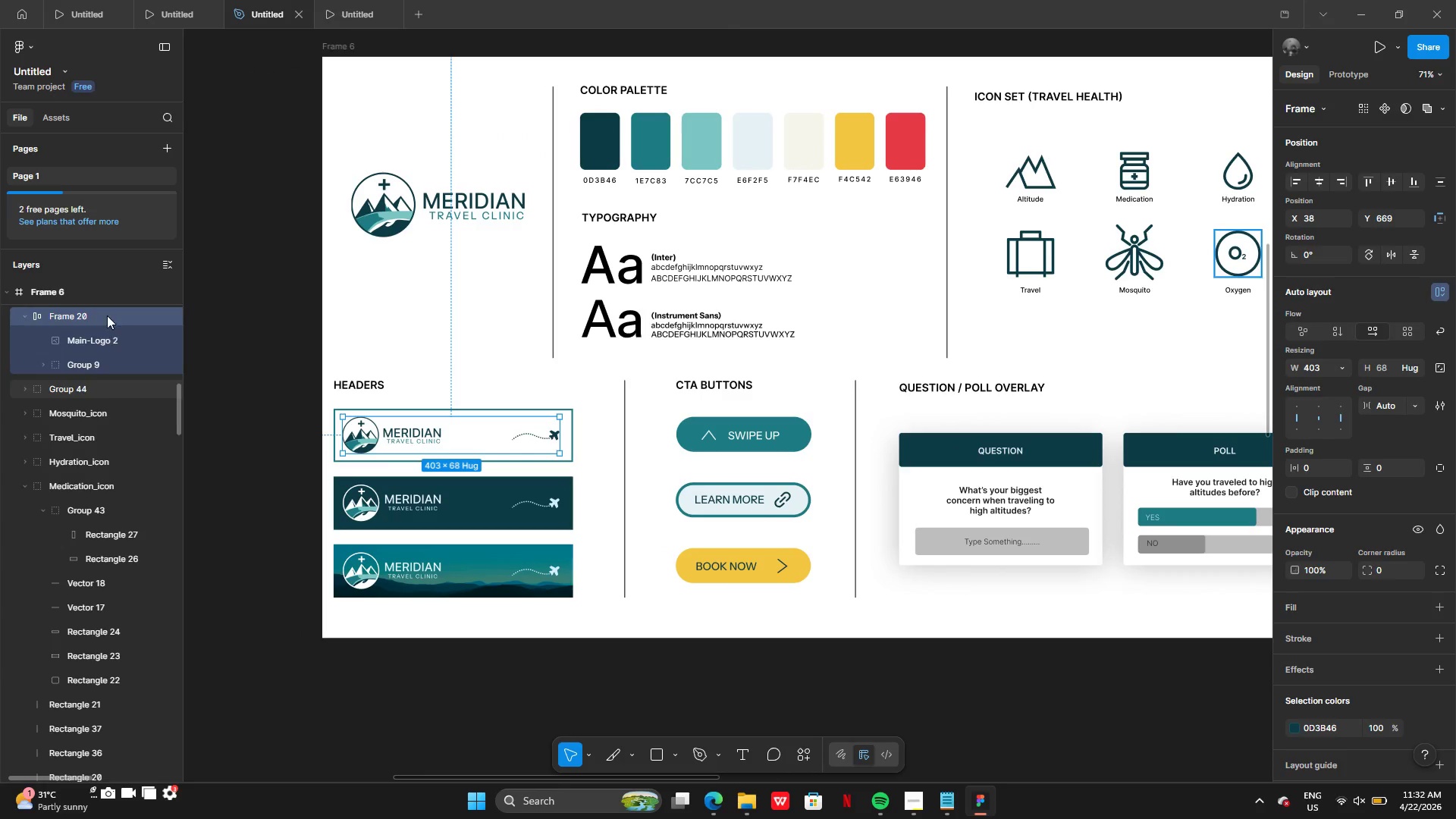 
double_click([105, 313])
 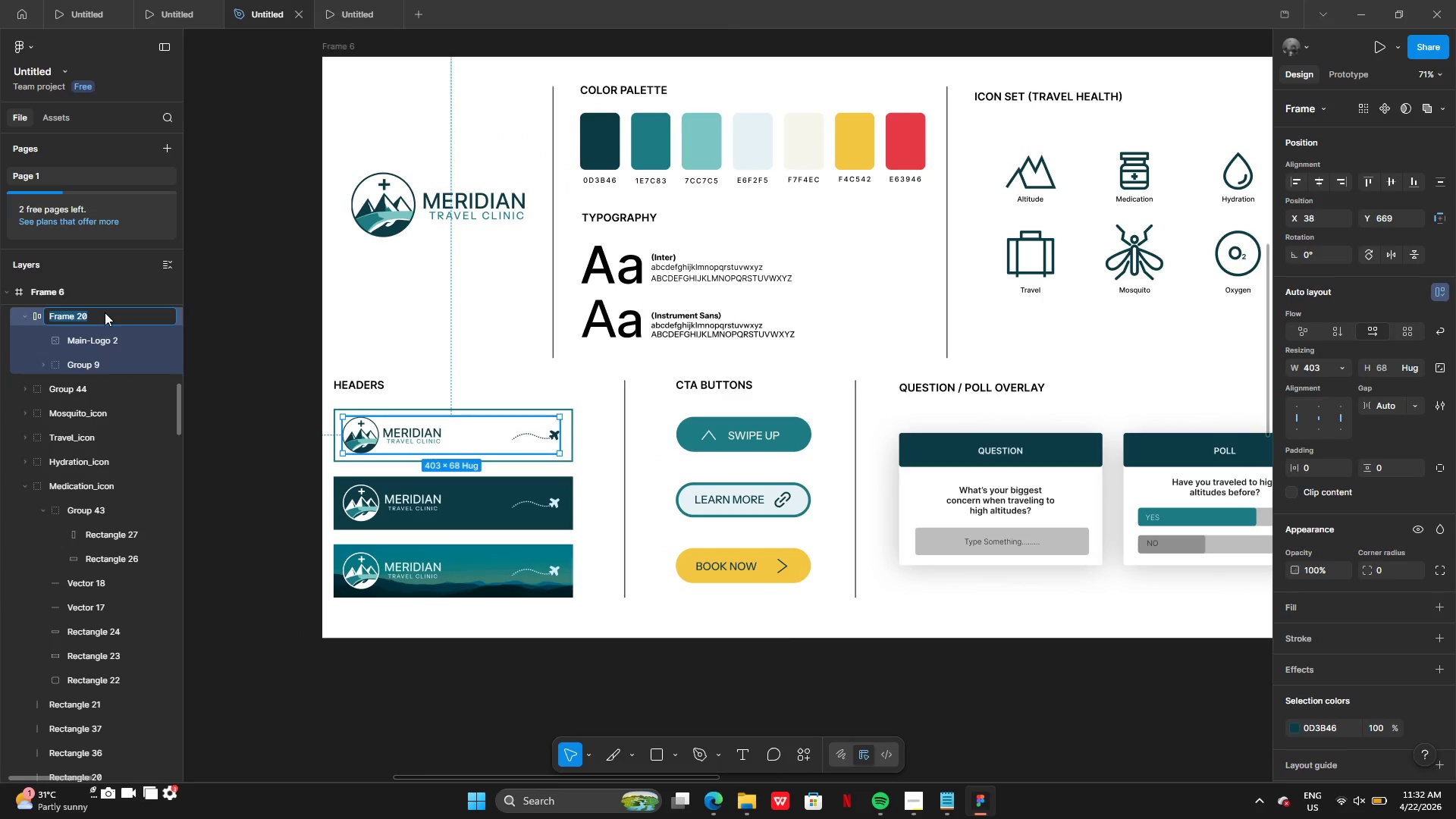 
type(HEA)
key(Backspace)
key(Backspace)
type(eader 1)
 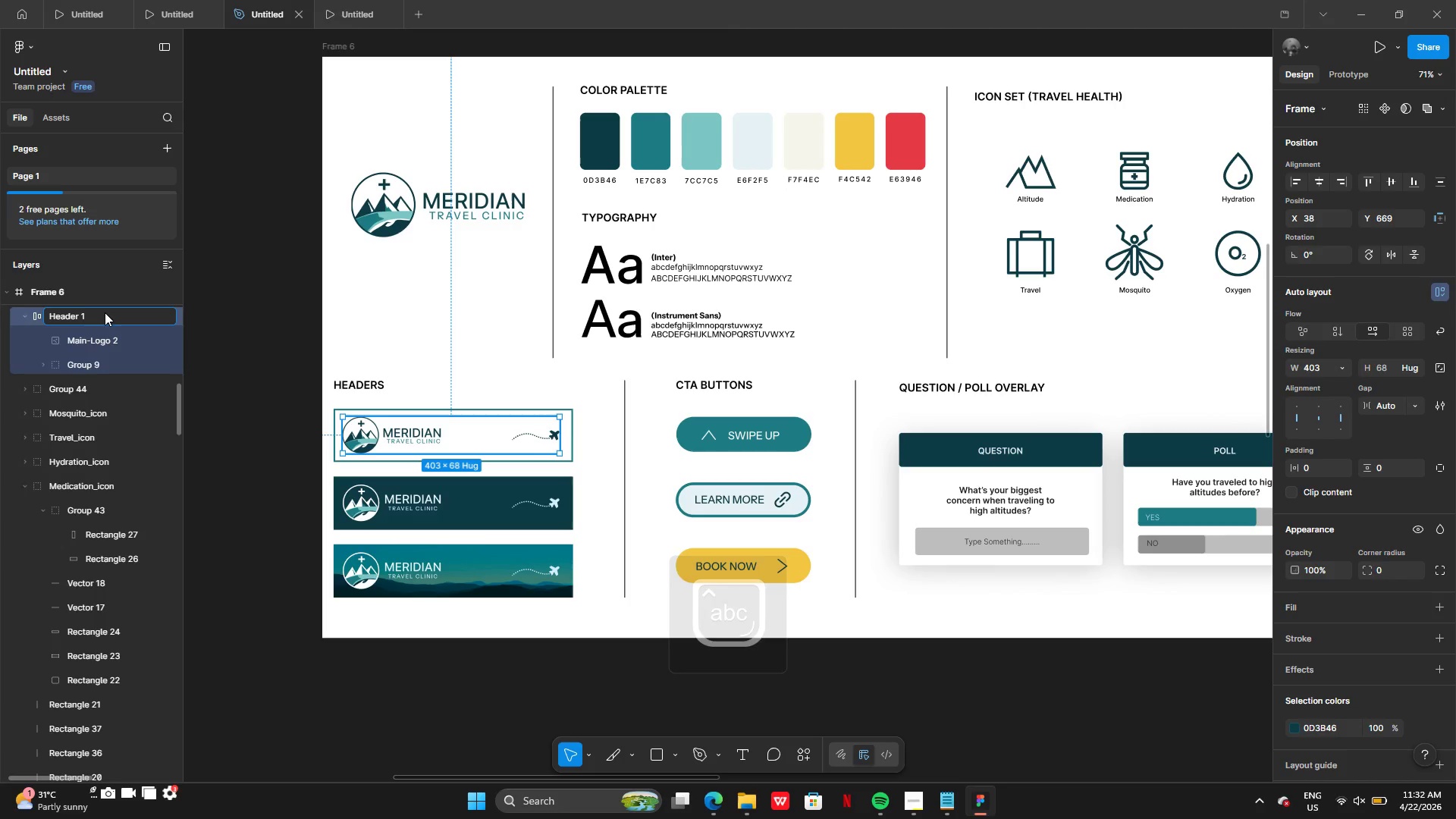 
key(Enter)
 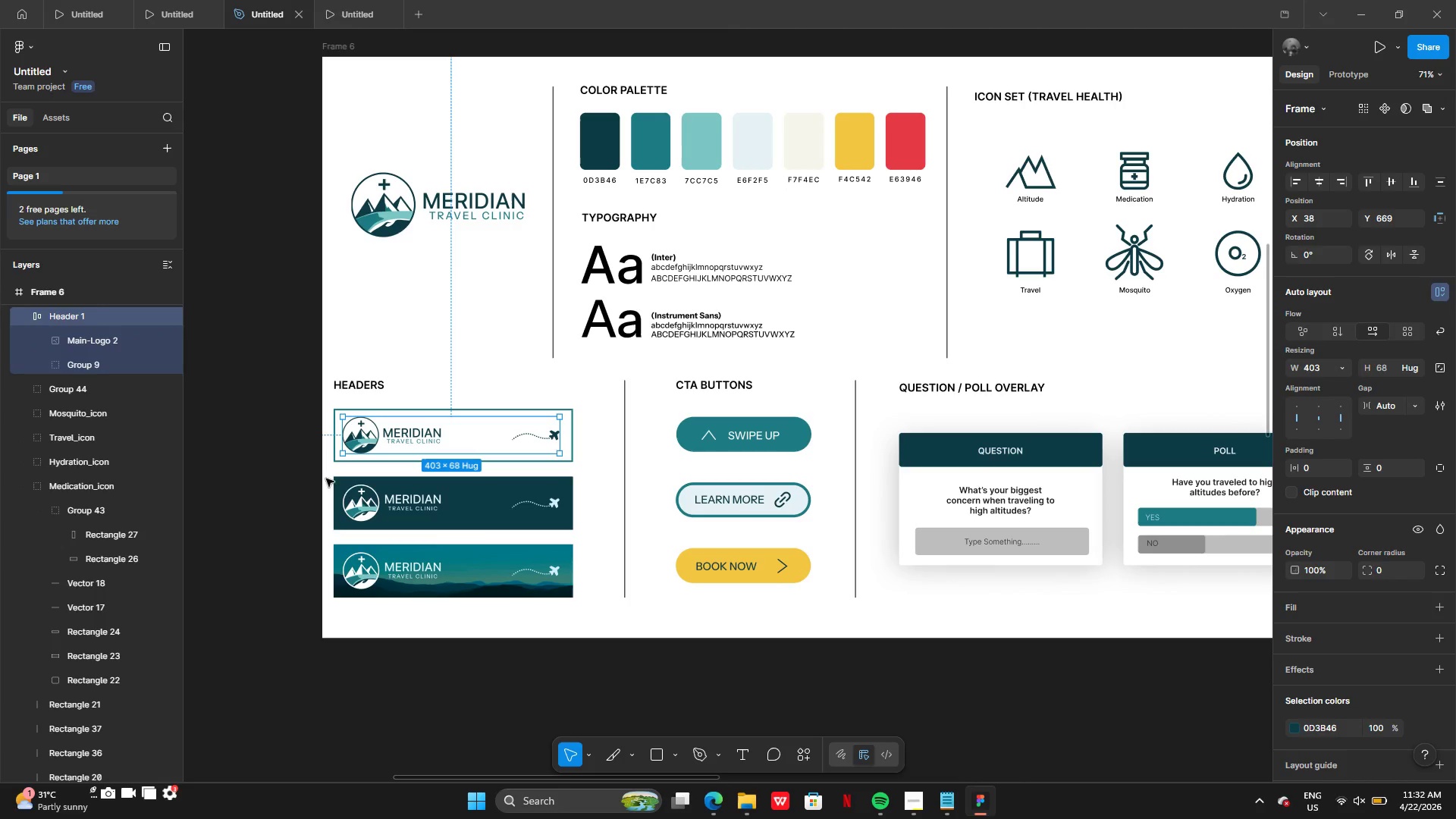 
left_click([359, 507])
 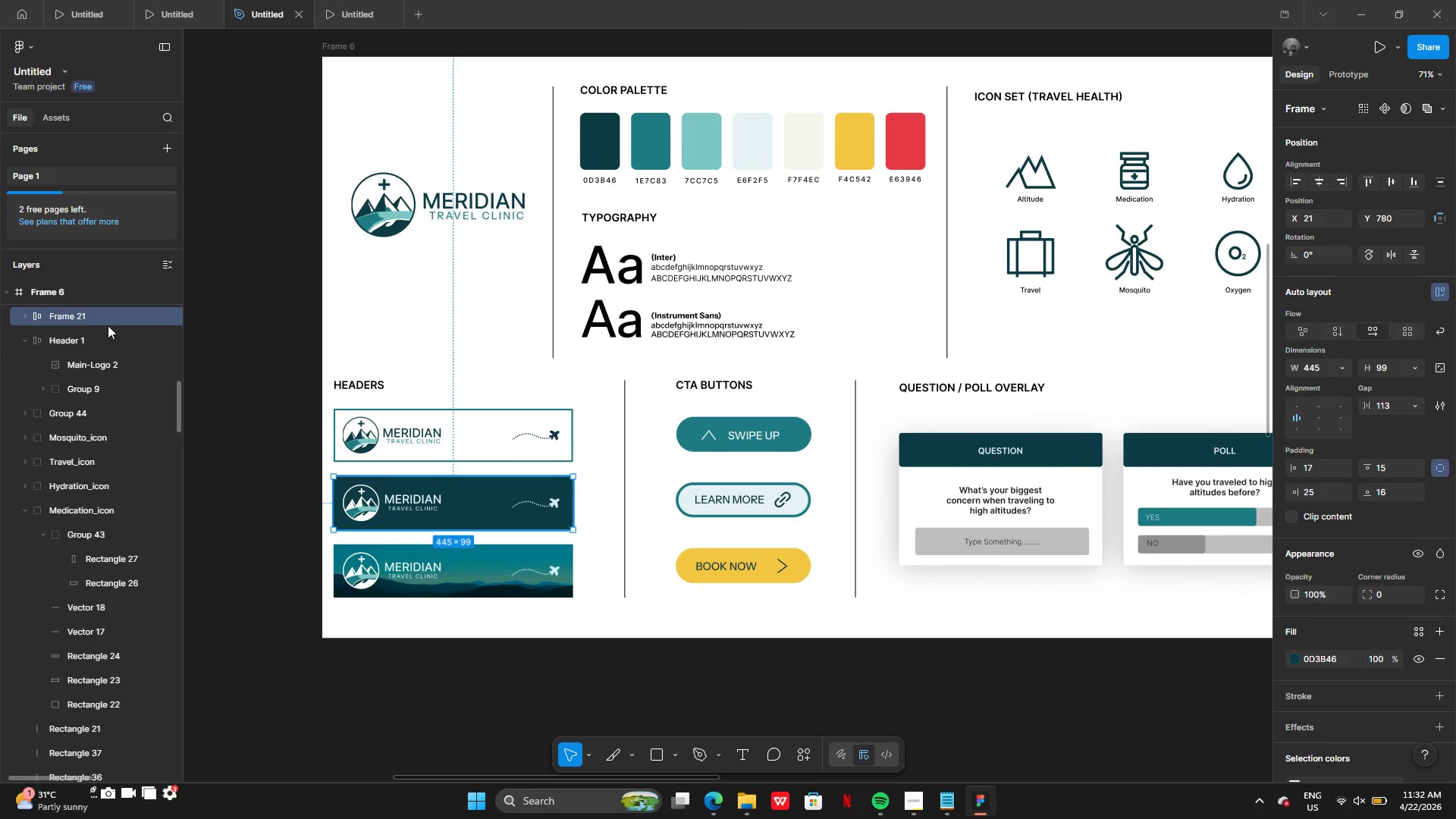 
double_click([105, 320])
 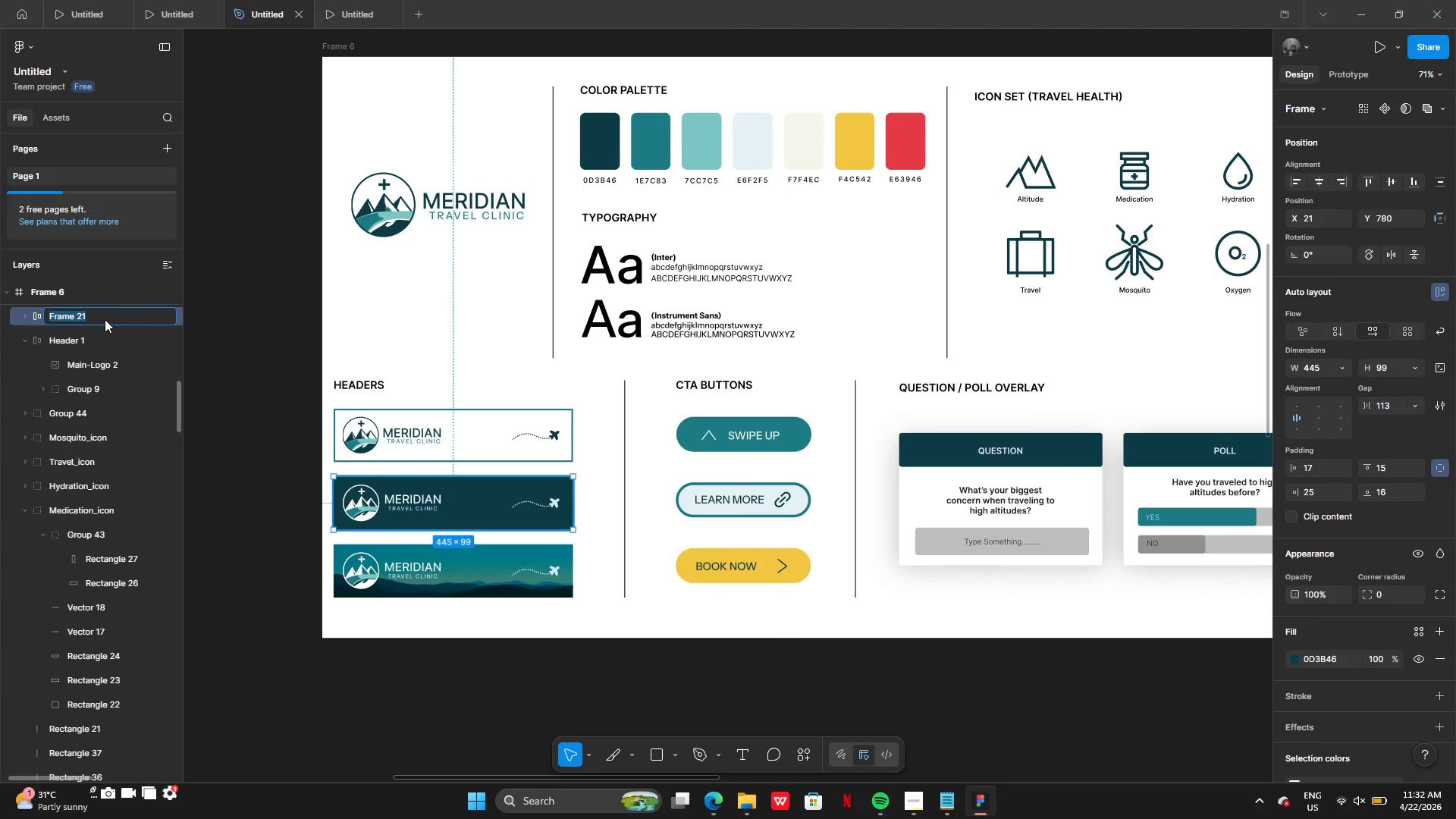 
type(Header 2)
 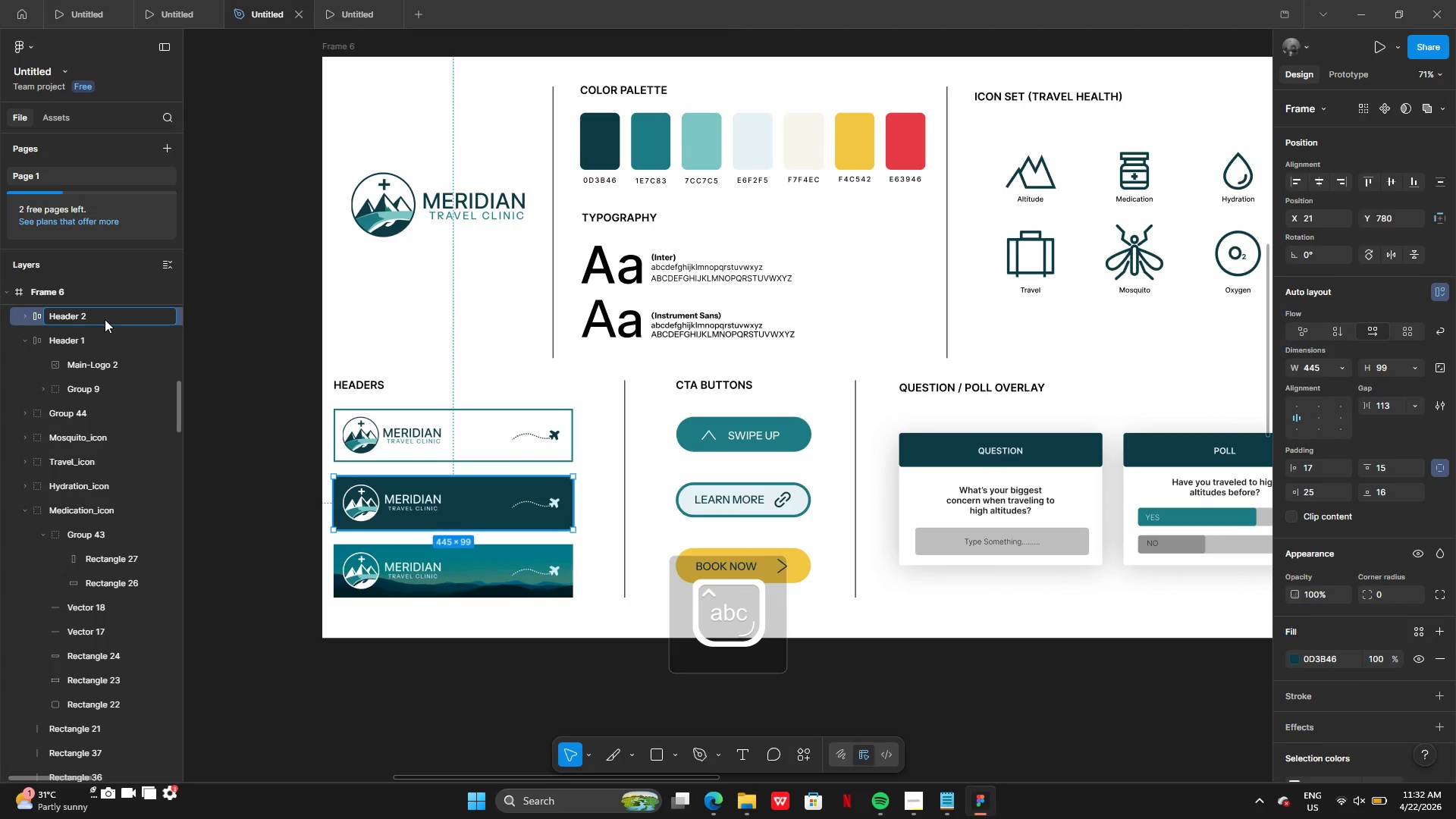 
key(Enter)
 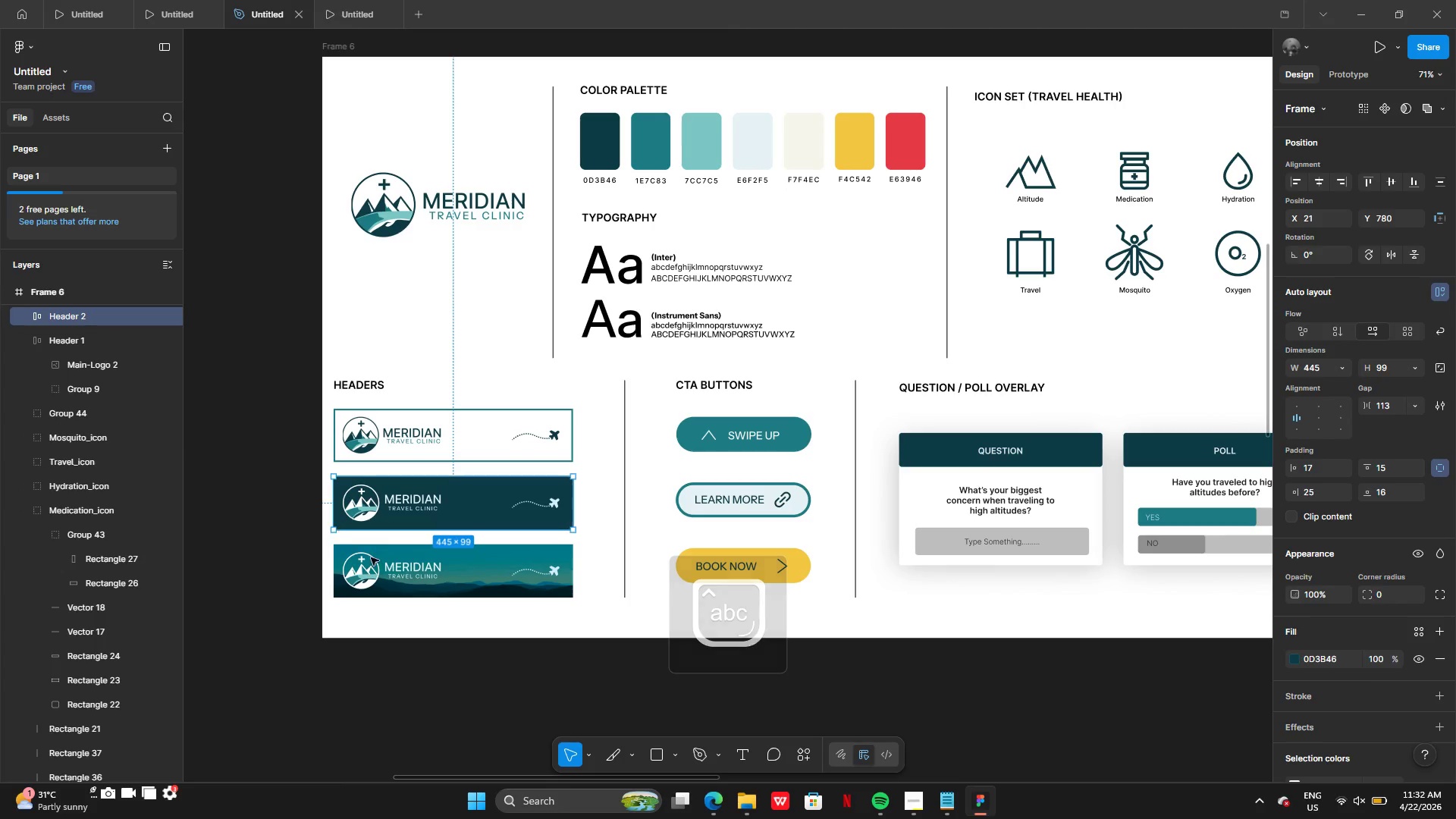 
left_click([389, 569])
 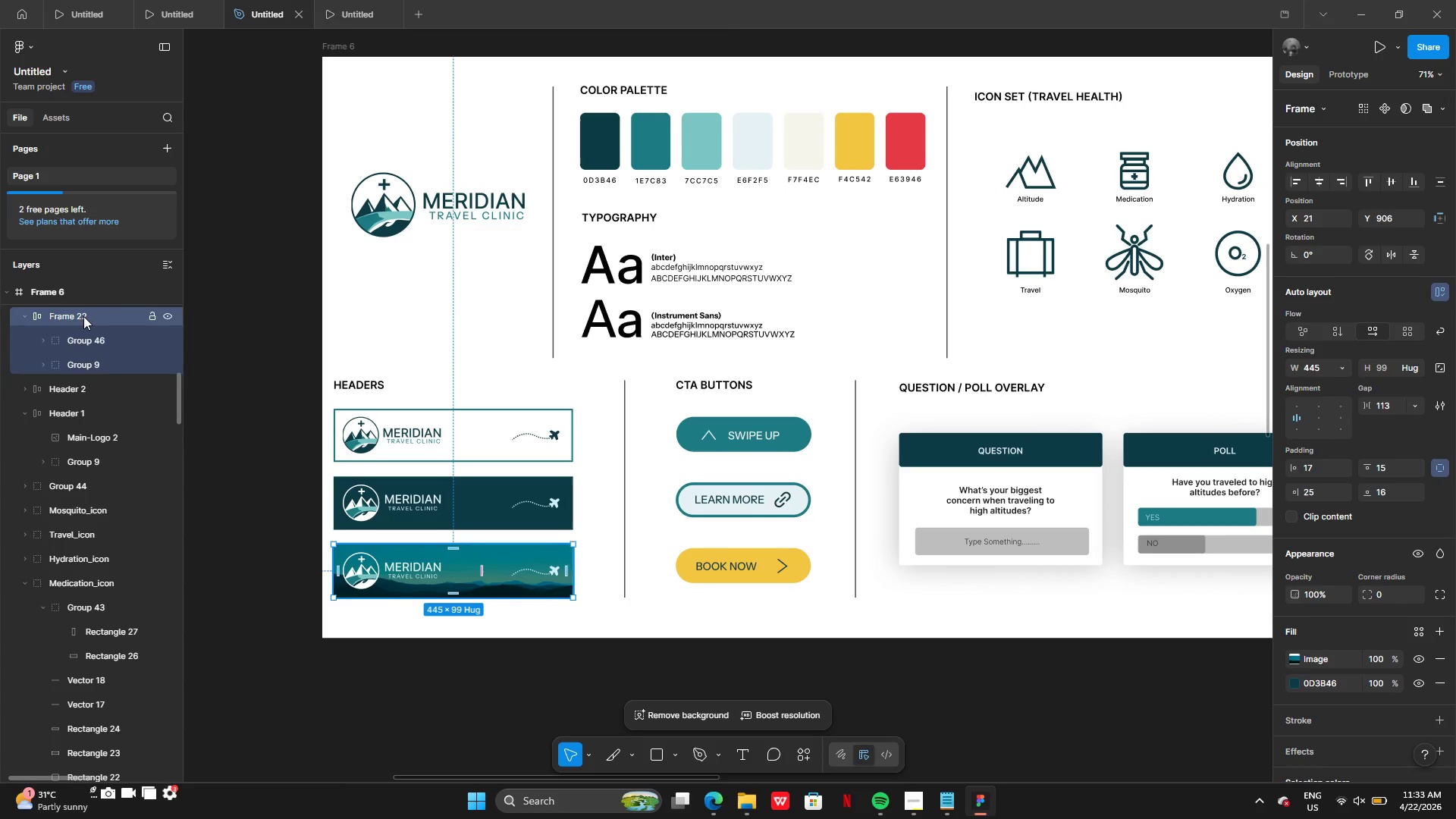 
double_click([89, 316])
 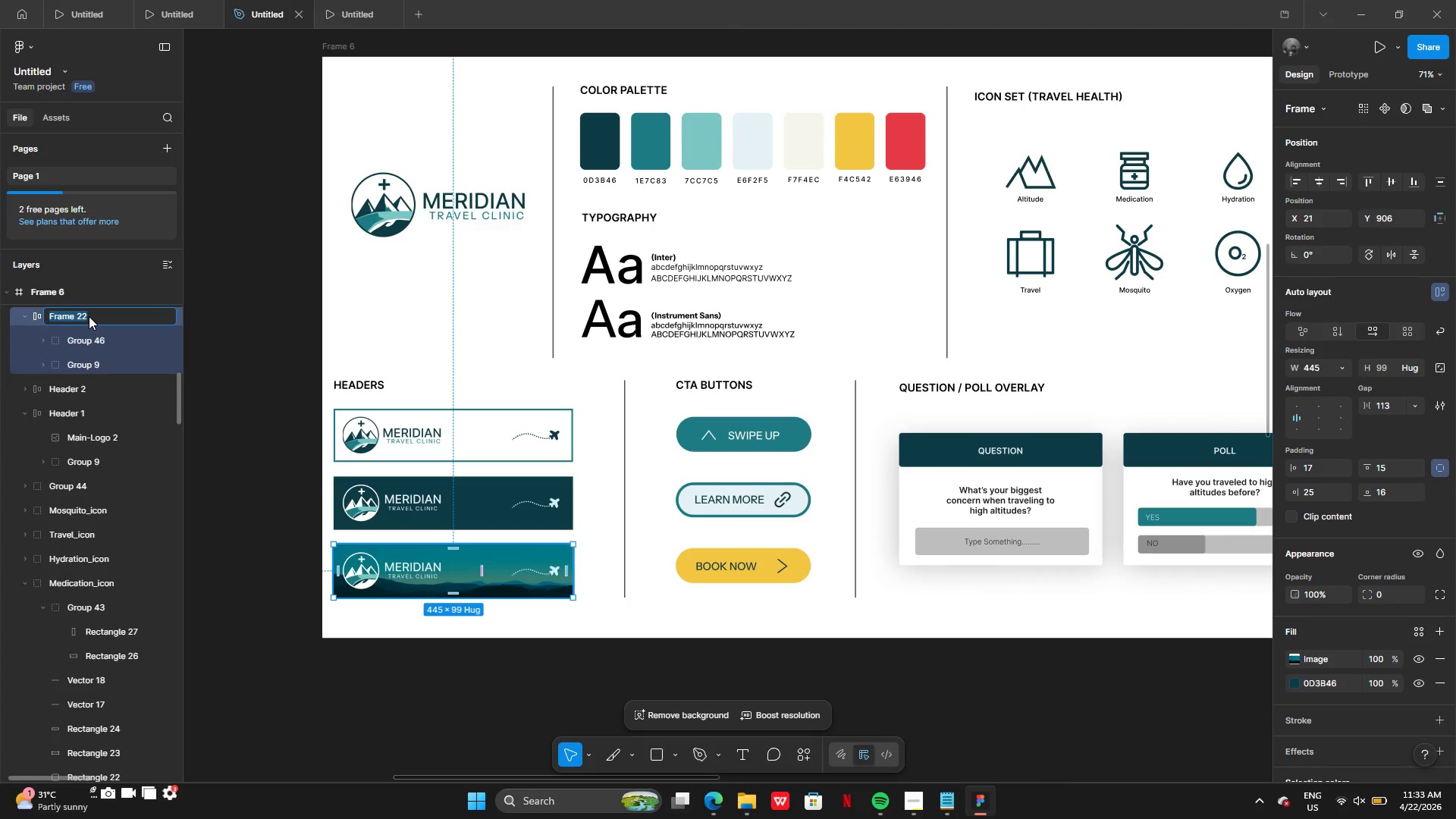 
type(Header 3)
 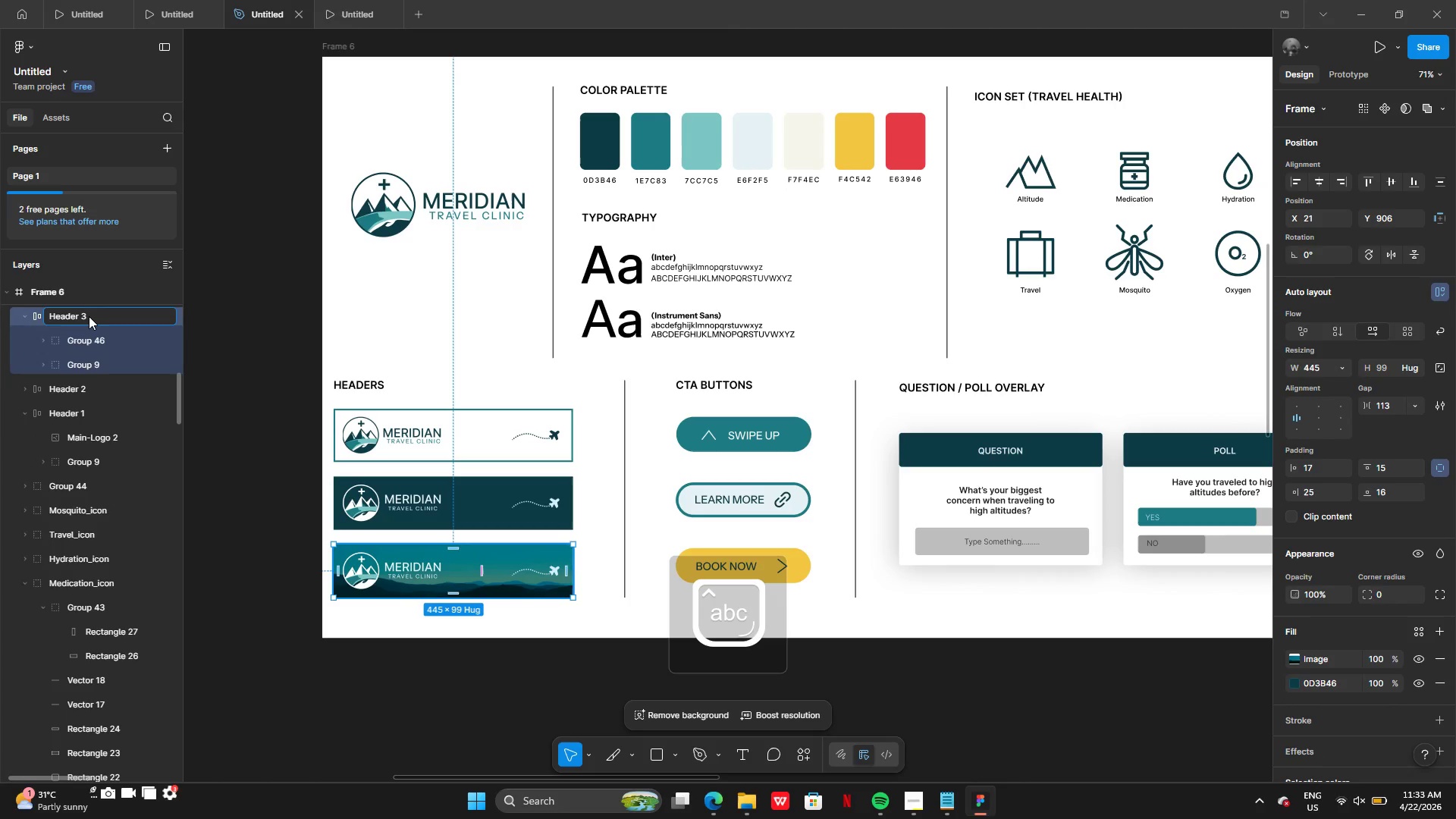 
key(Enter)
 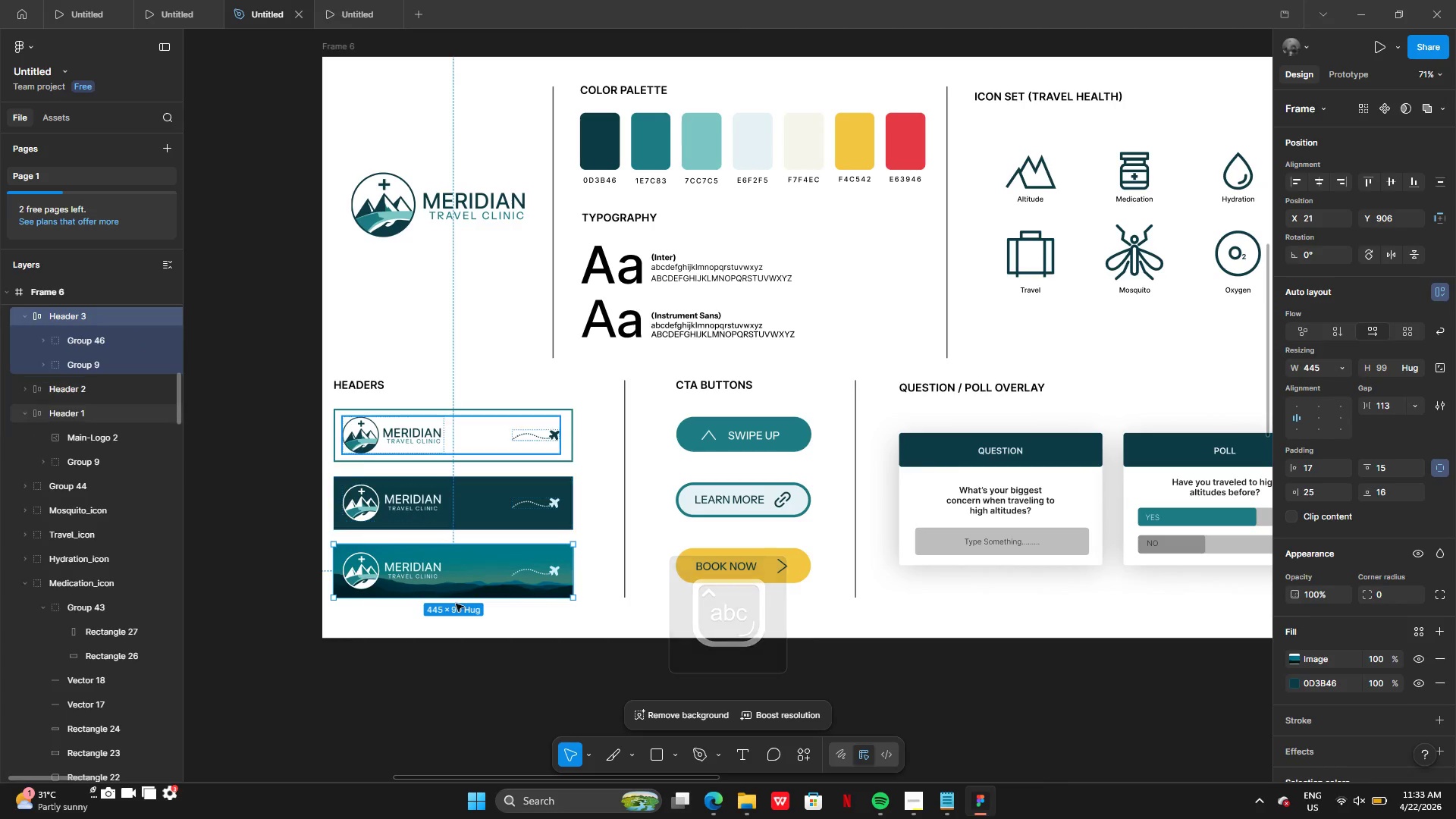 
left_click([494, 691])
 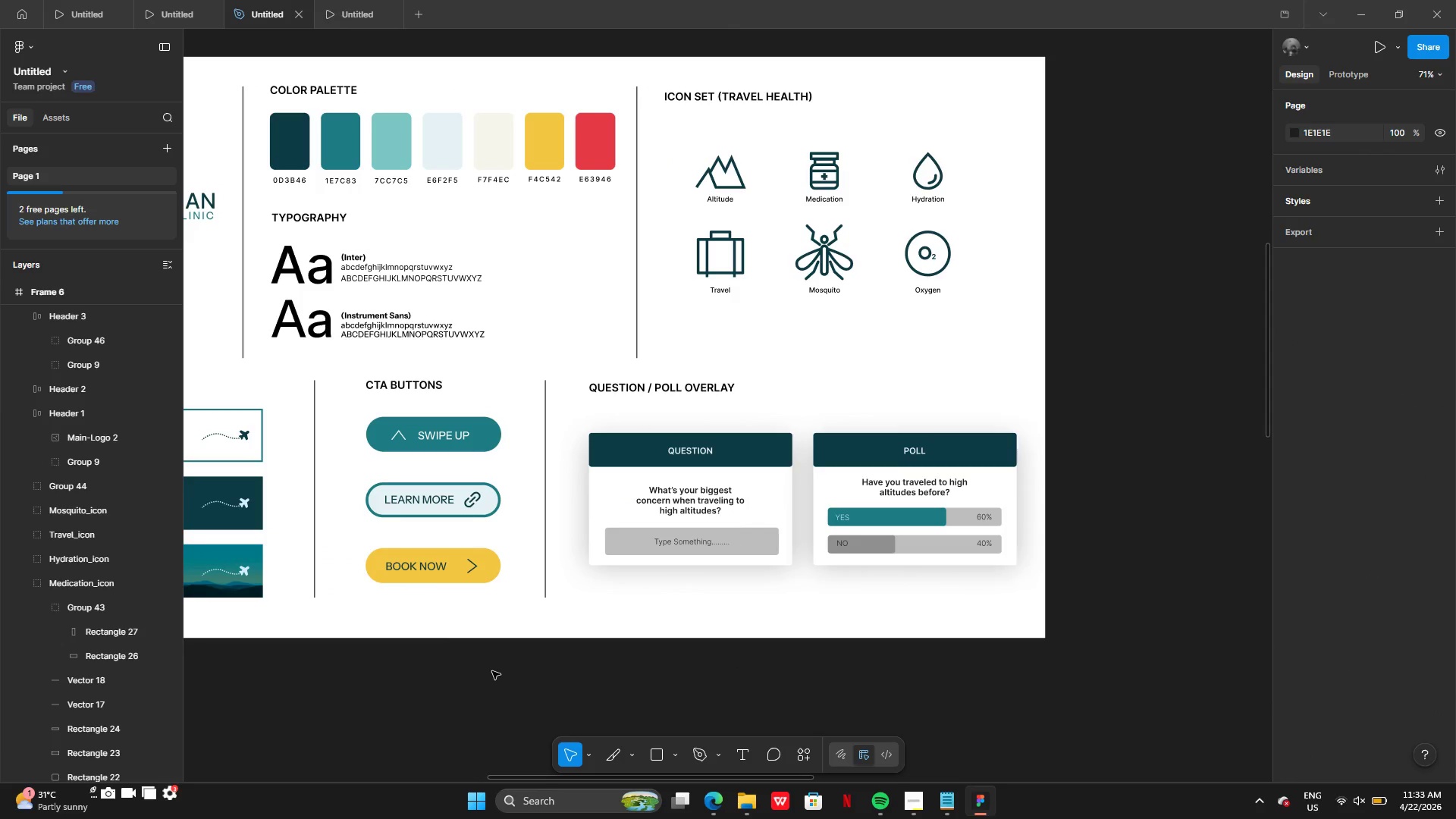 
left_click([443, 438])
 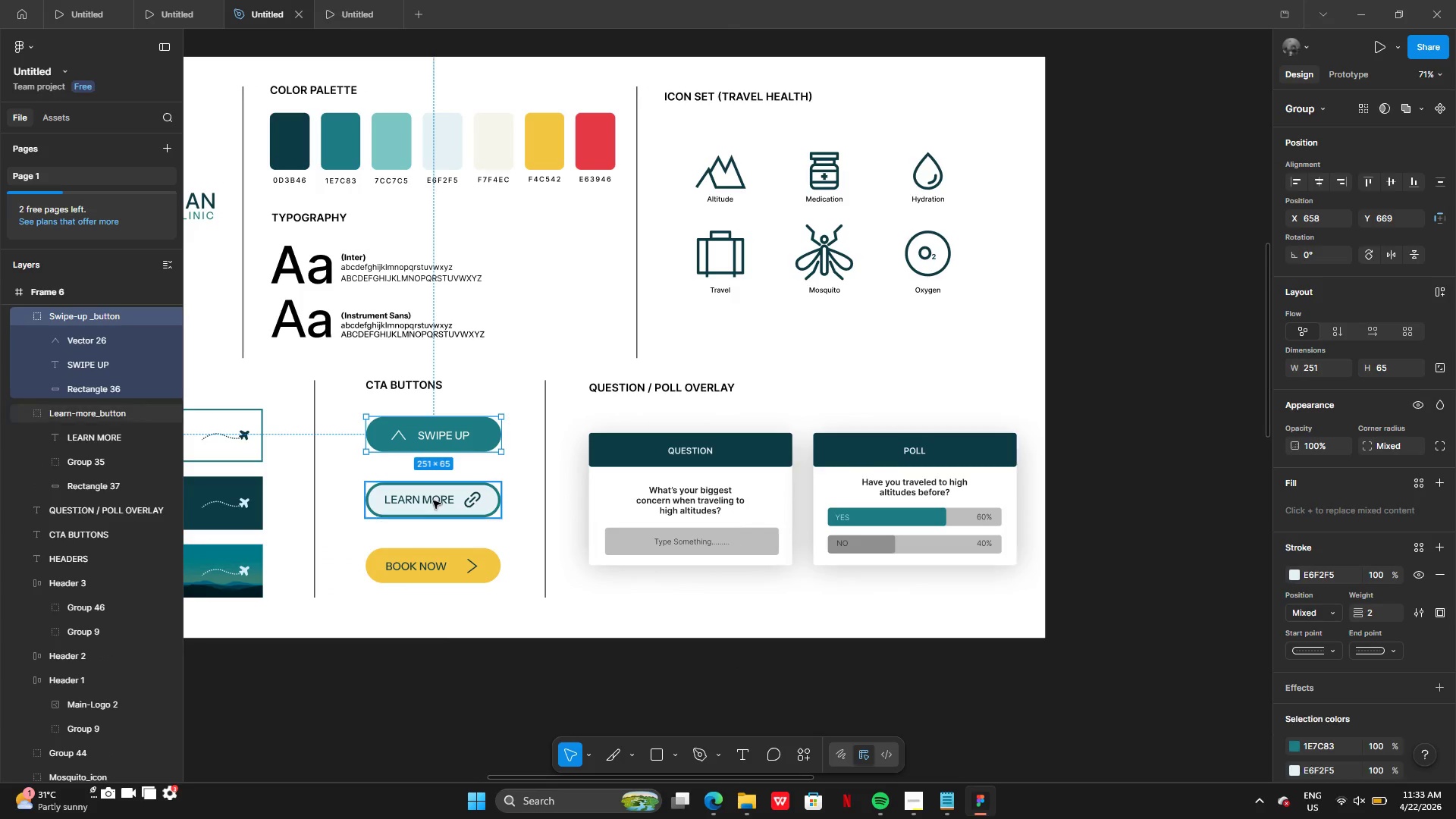 
left_click([433, 500])
 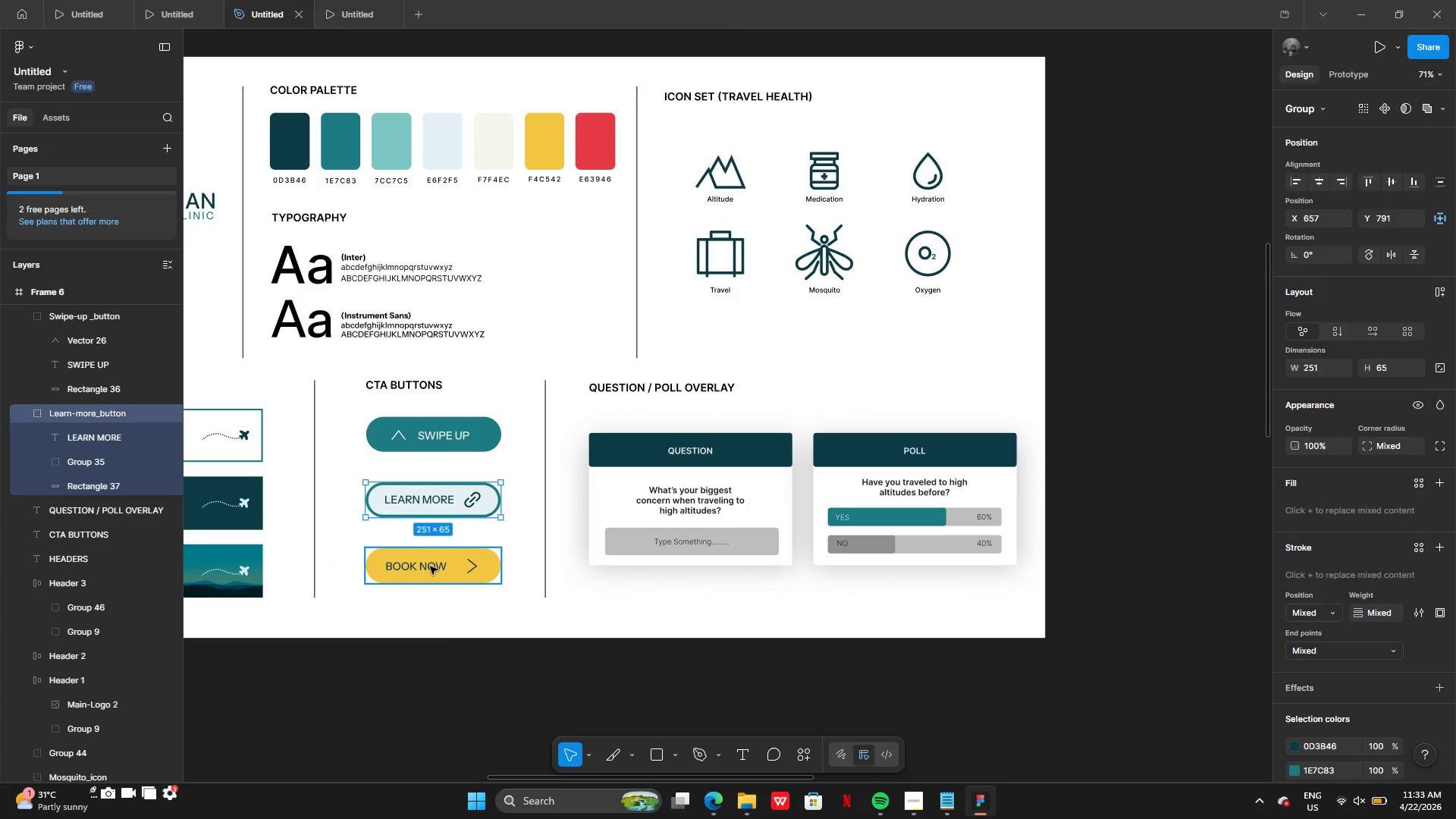 
left_click([430, 568])
 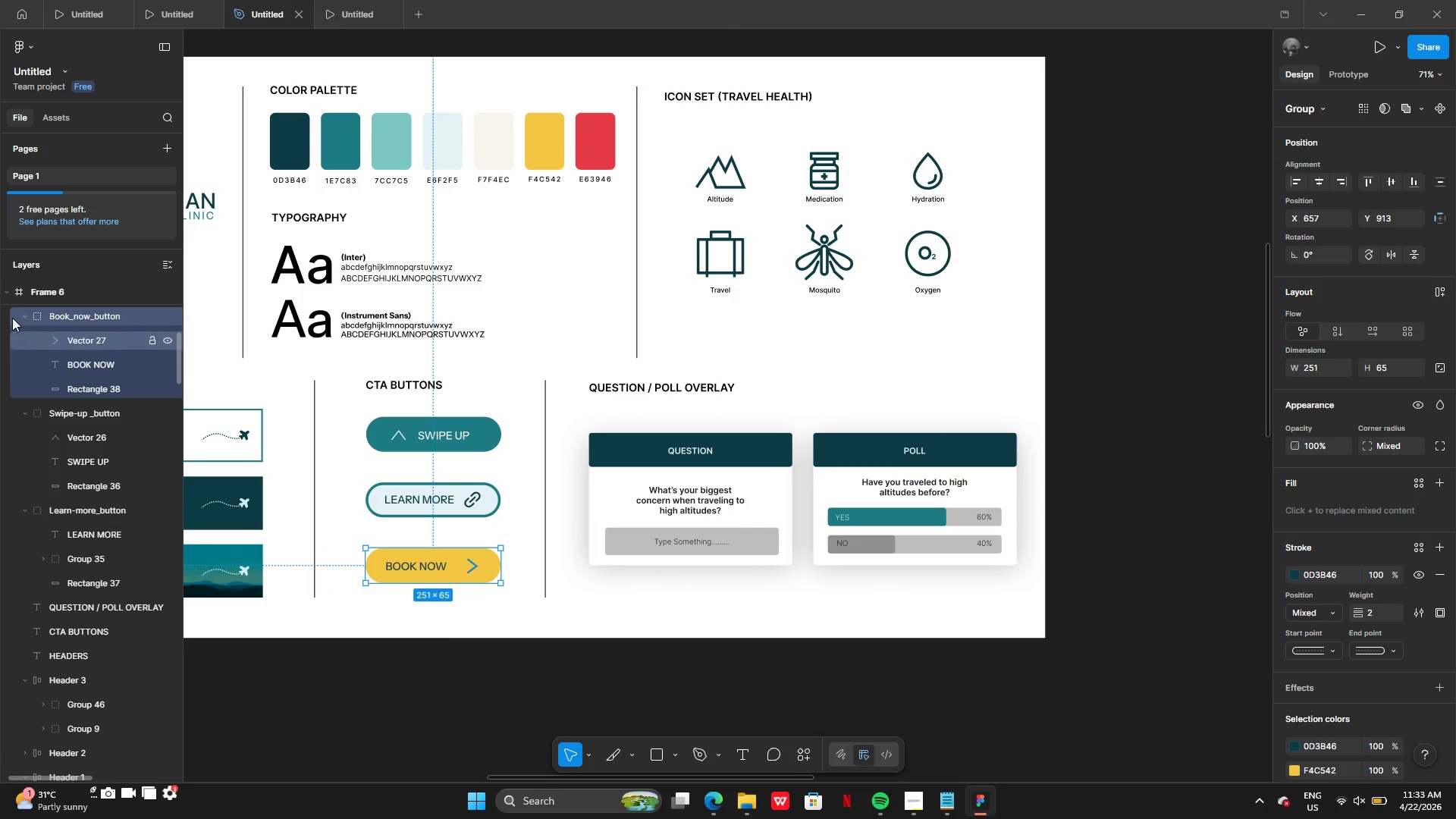 
left_click([23, 314])
 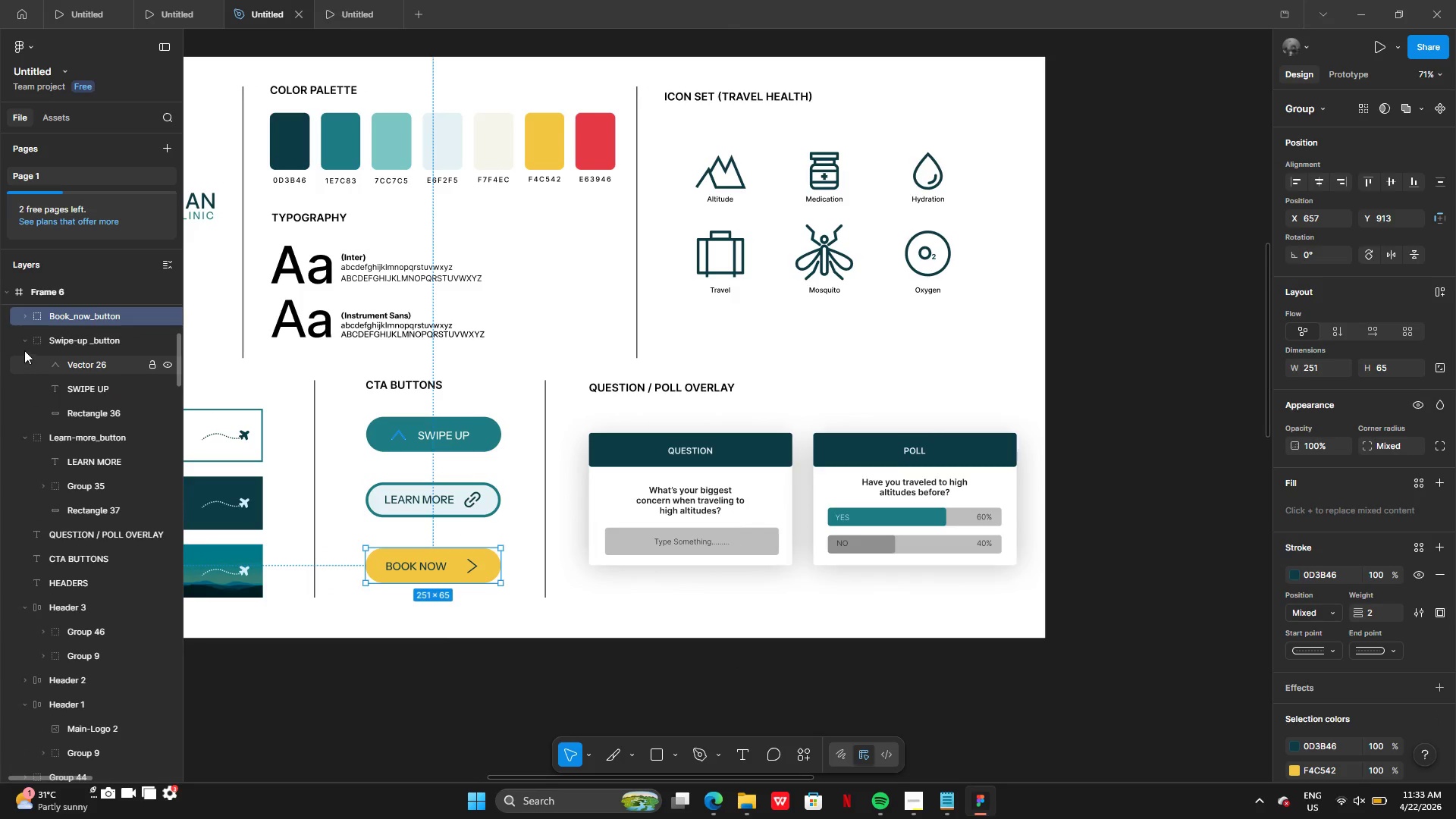 
left_click([25, 342])
 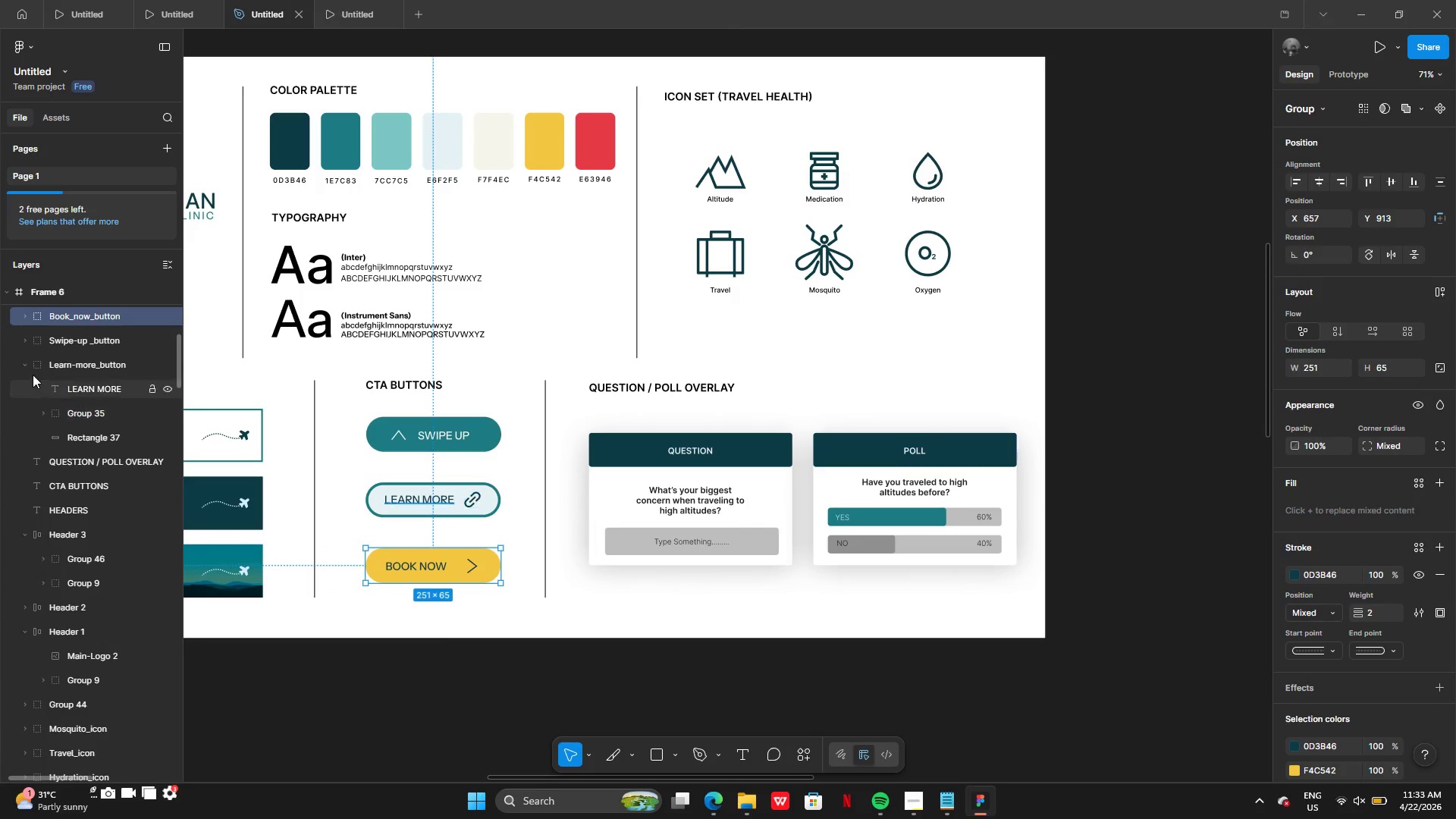 
left_click([28, 368])
 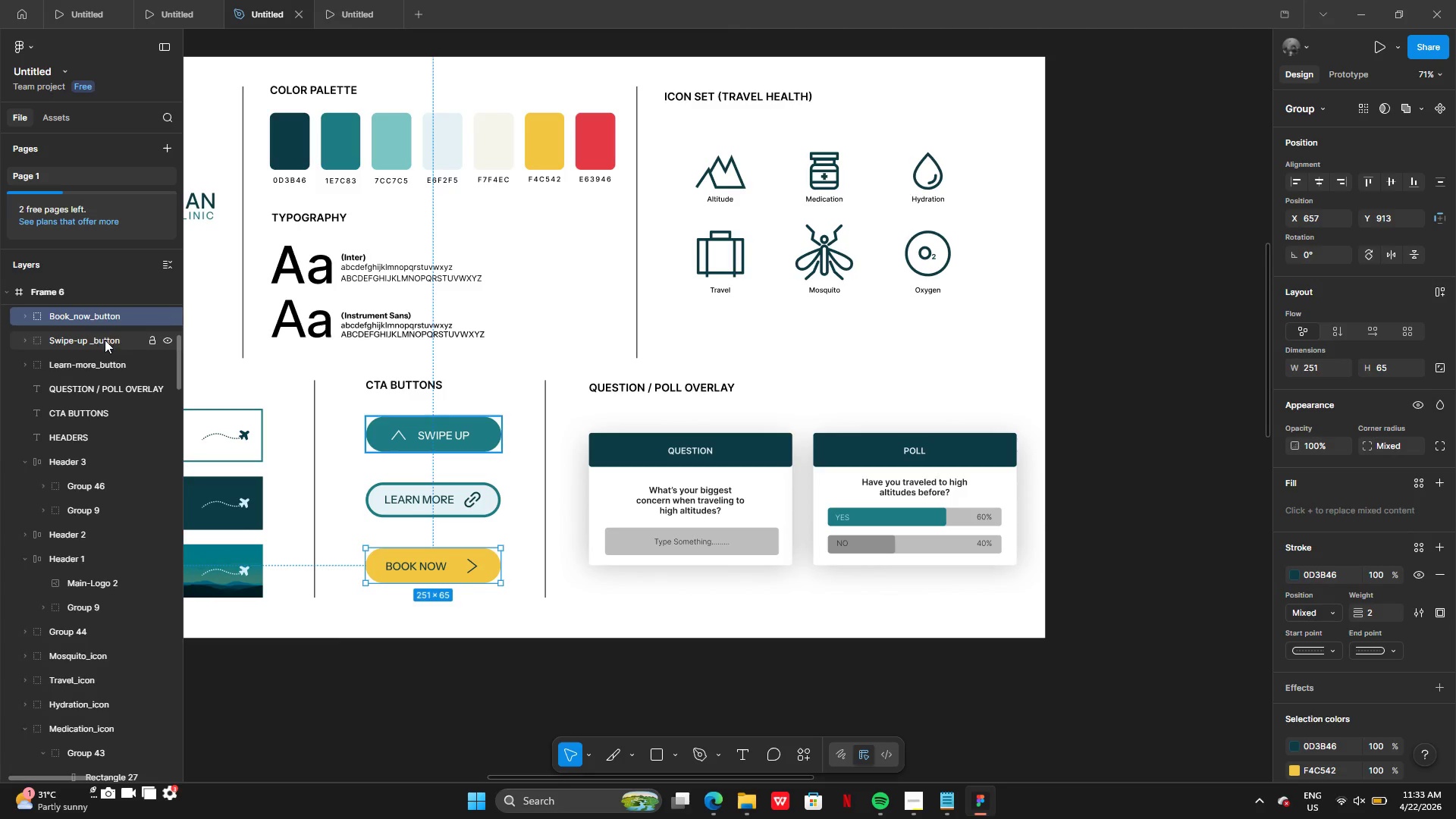 
double_click([108, 317])
 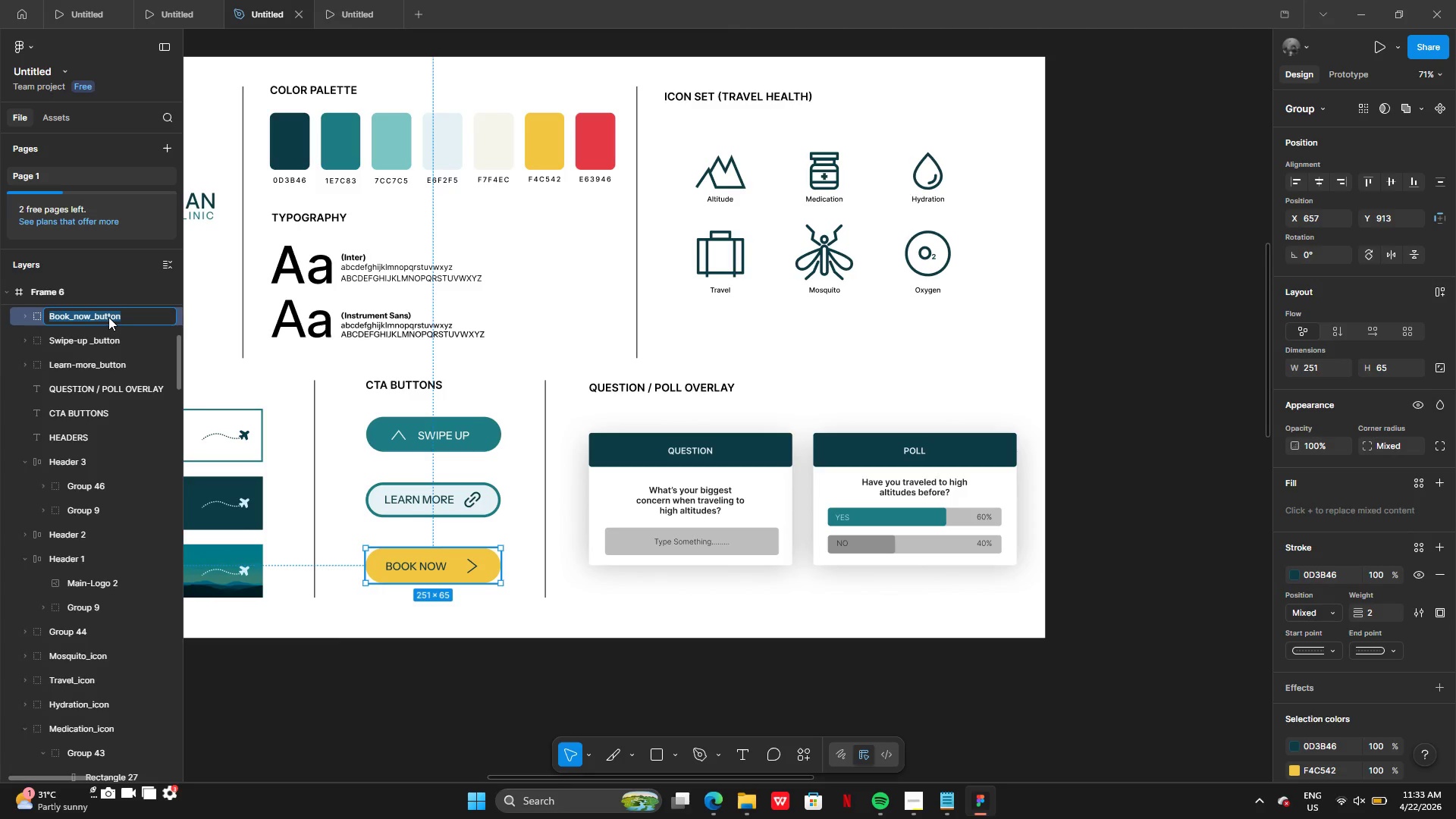 
key(Control+C)
 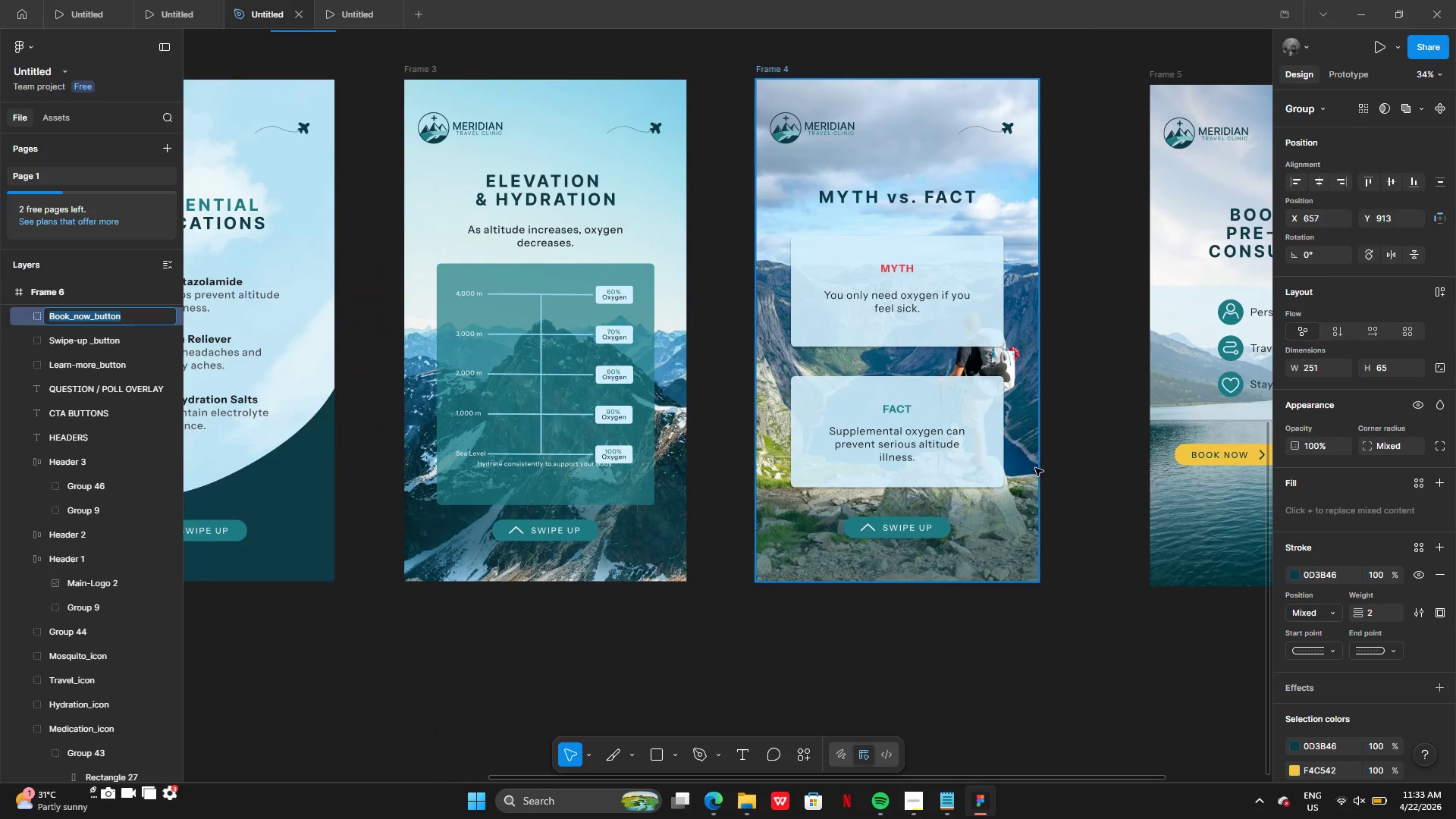 
double_click([1037, 457])
 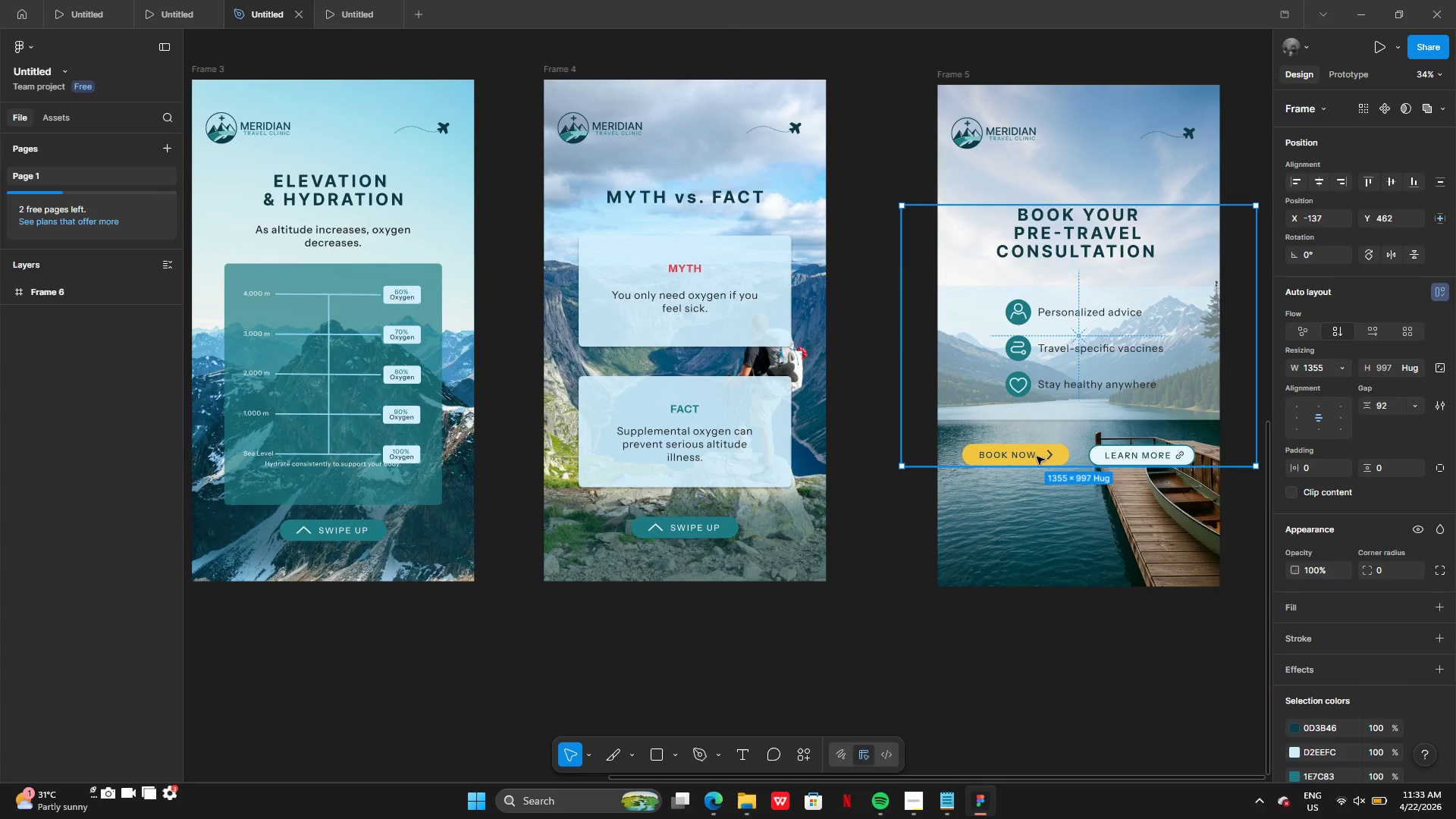 
double_click([1037, 457])
 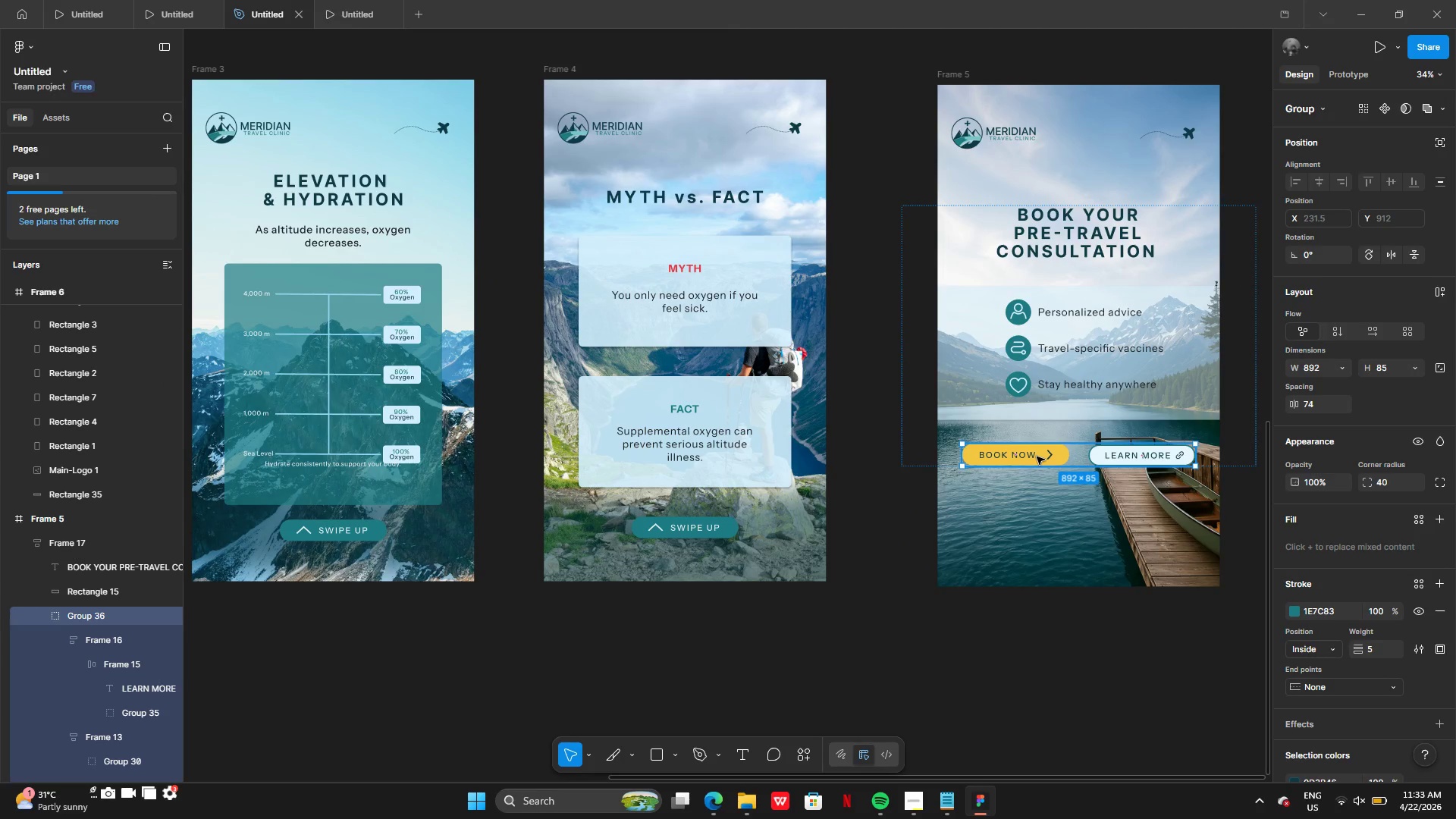 
double_click([1037, 457])
 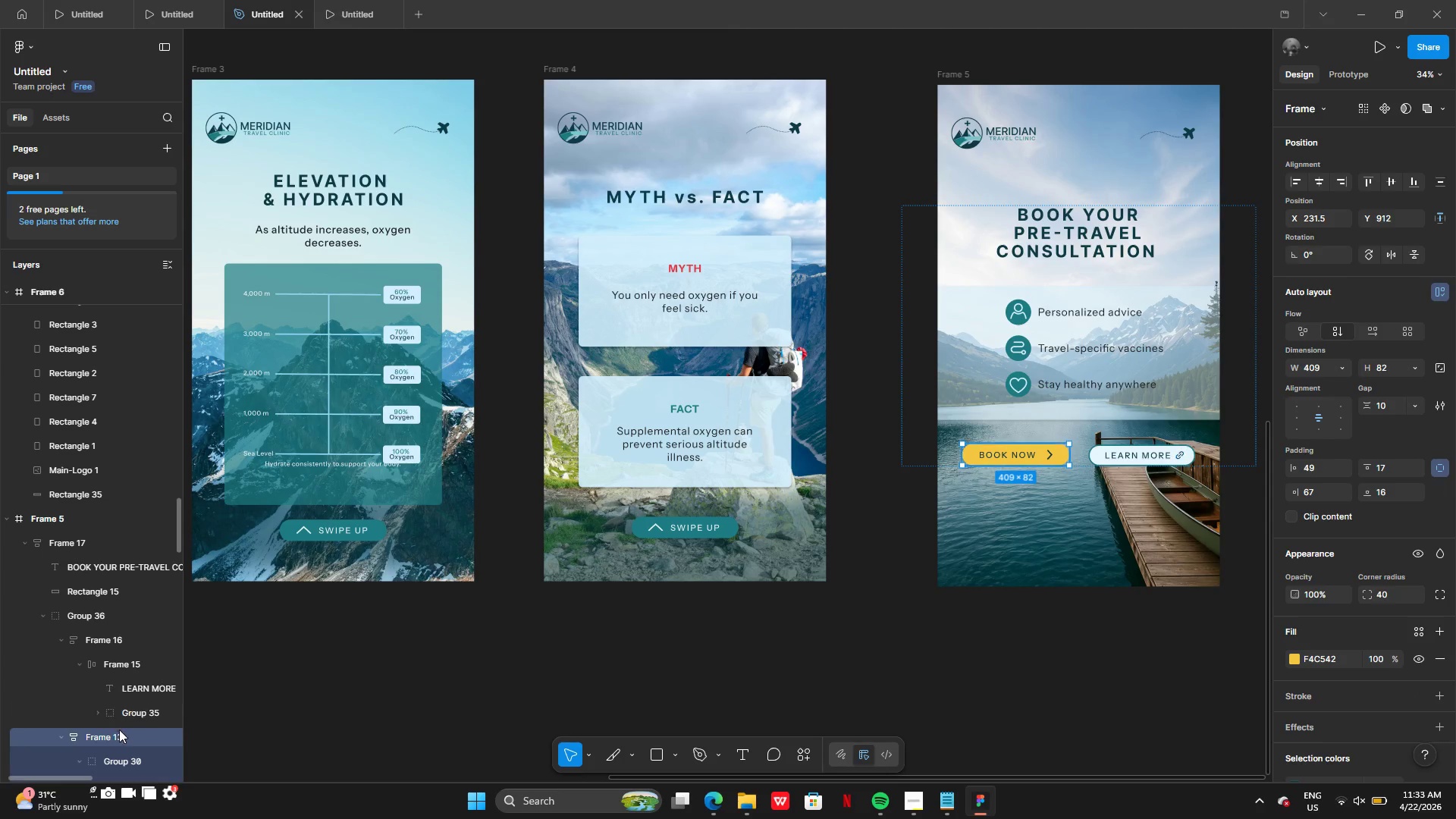 
double_click([120, 736])
 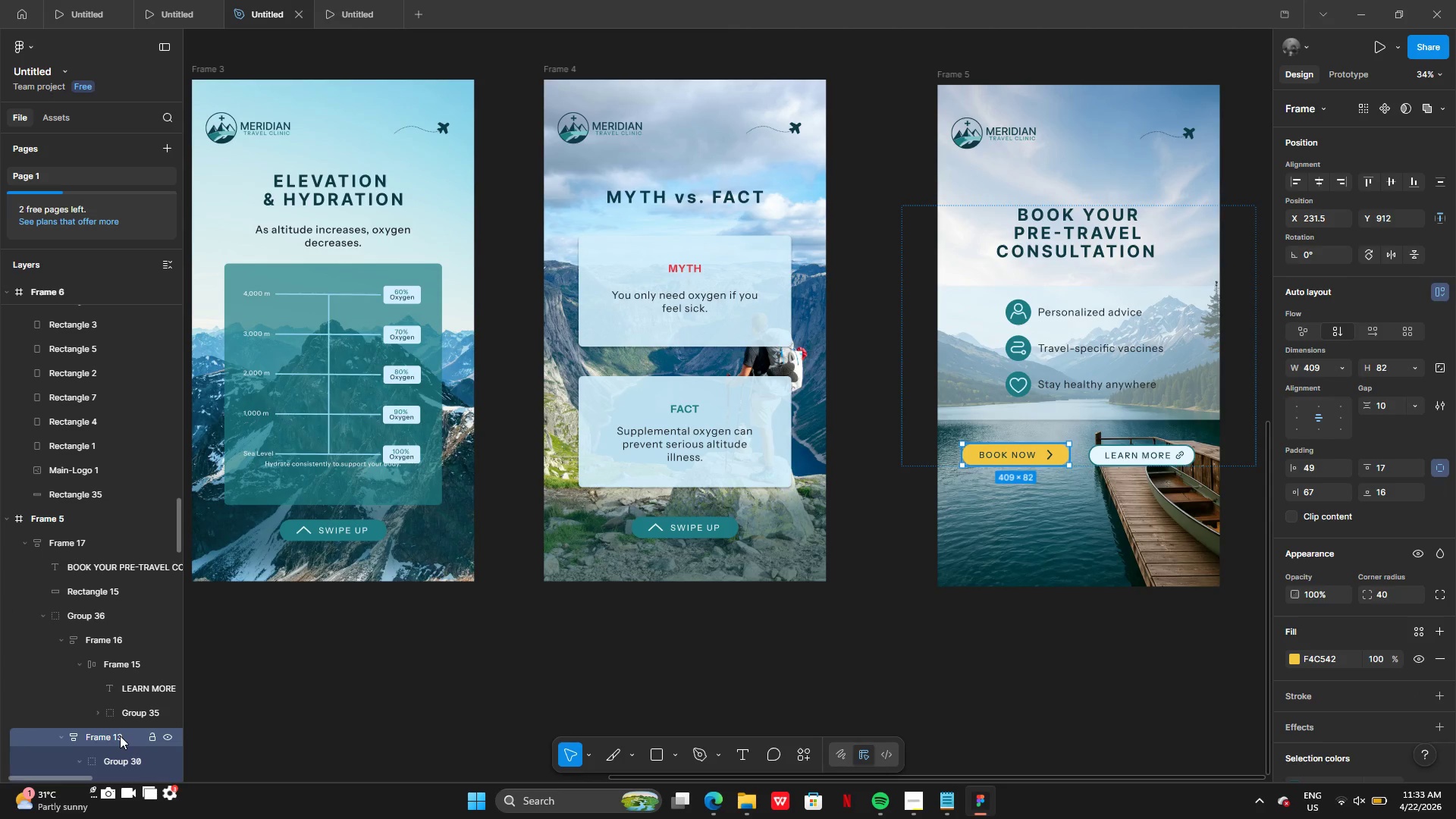 
key(Control+V)
 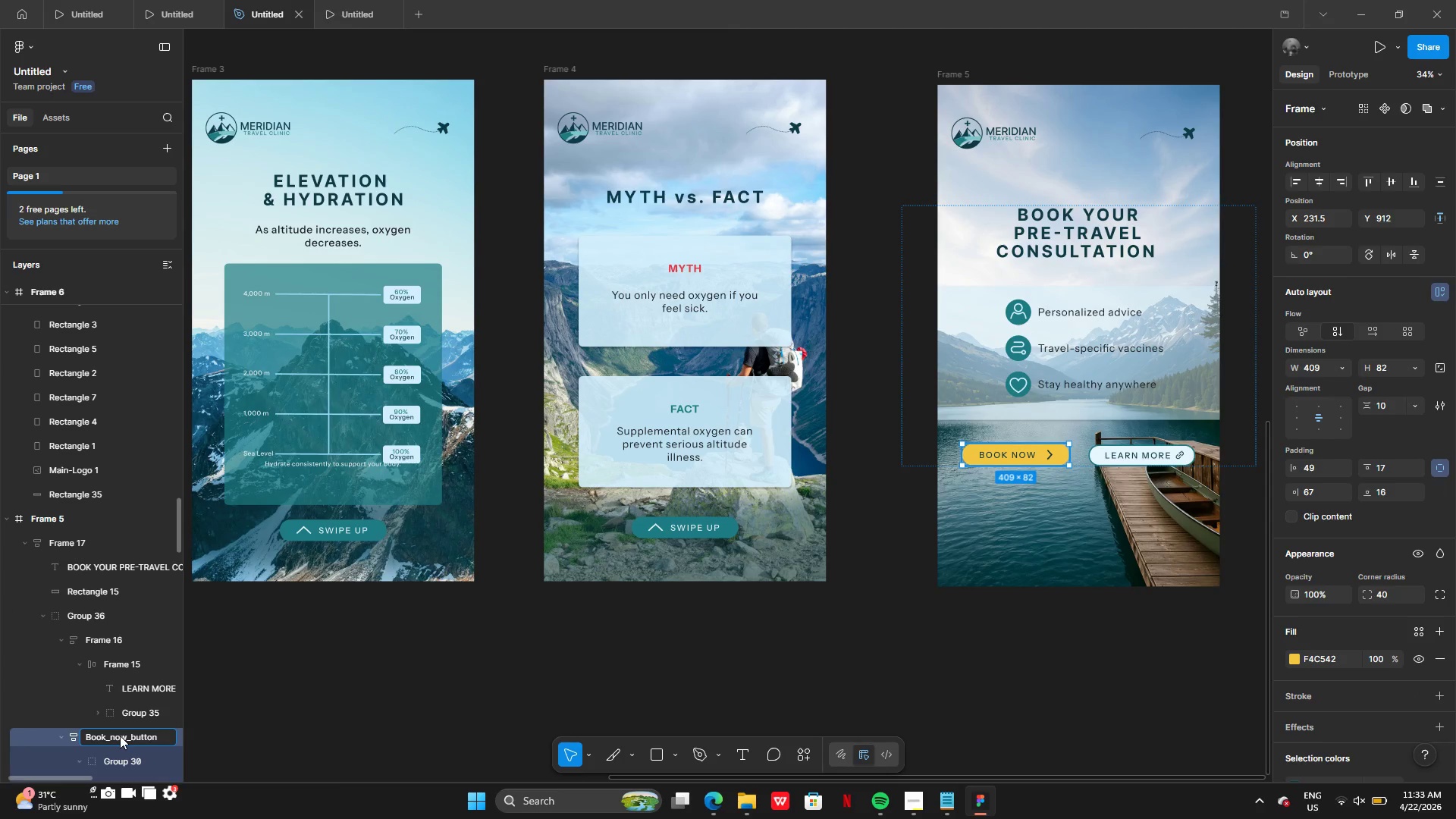 
key(Enter)
 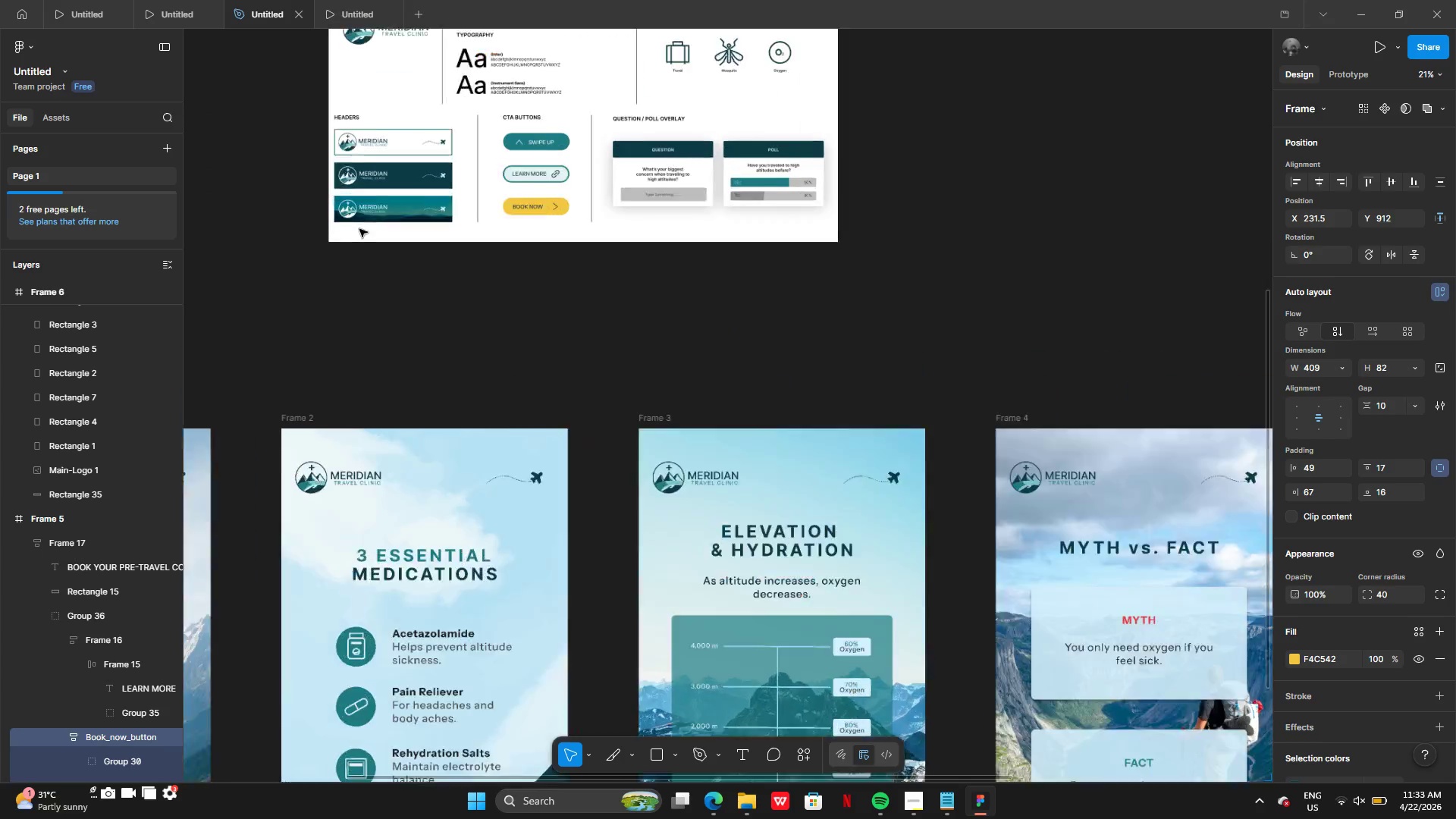 
wait(5.39)
 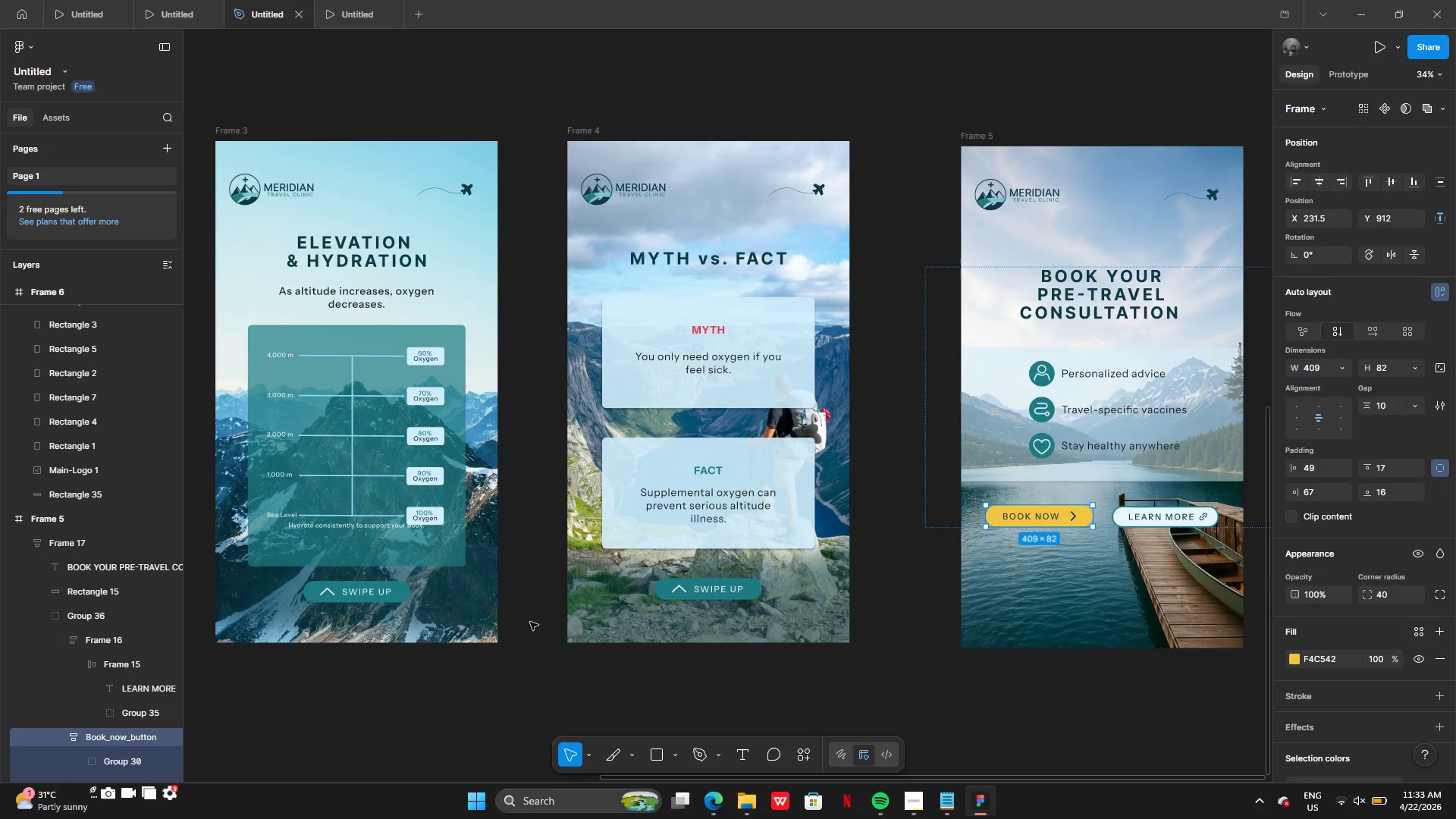 
left_click([631, 146])
 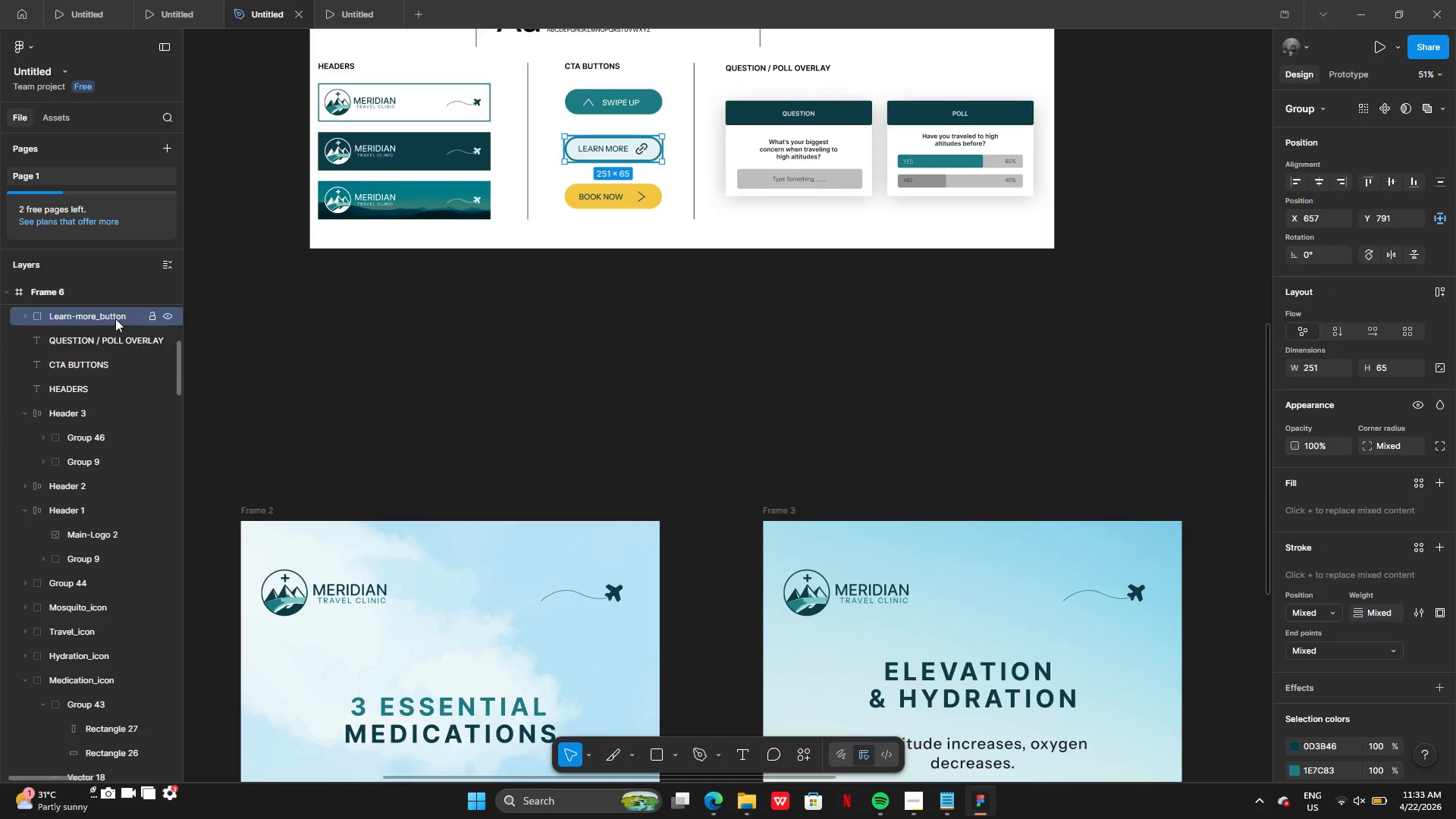 
double_click([118, 318])
 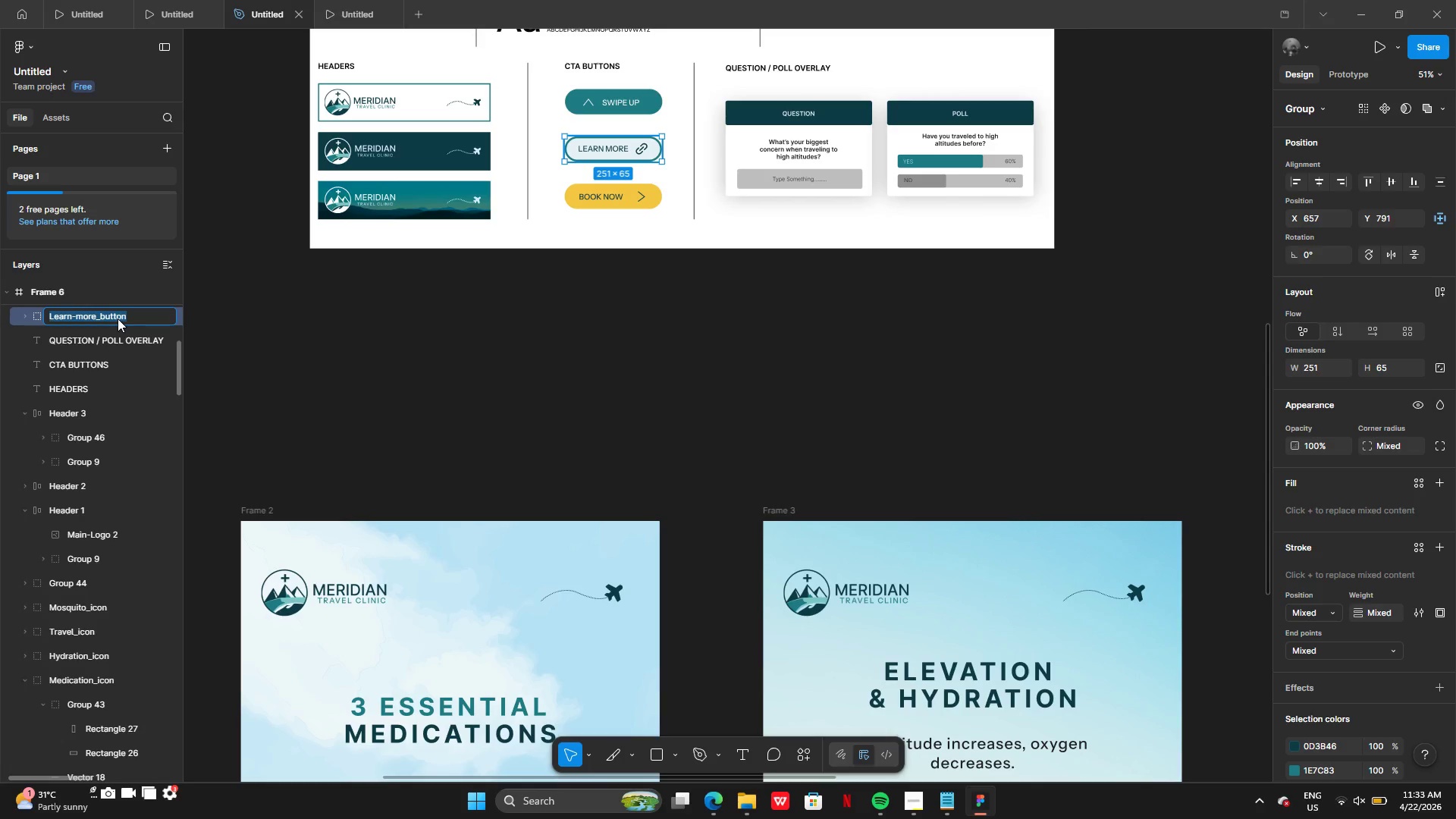 
key(Control+C)
 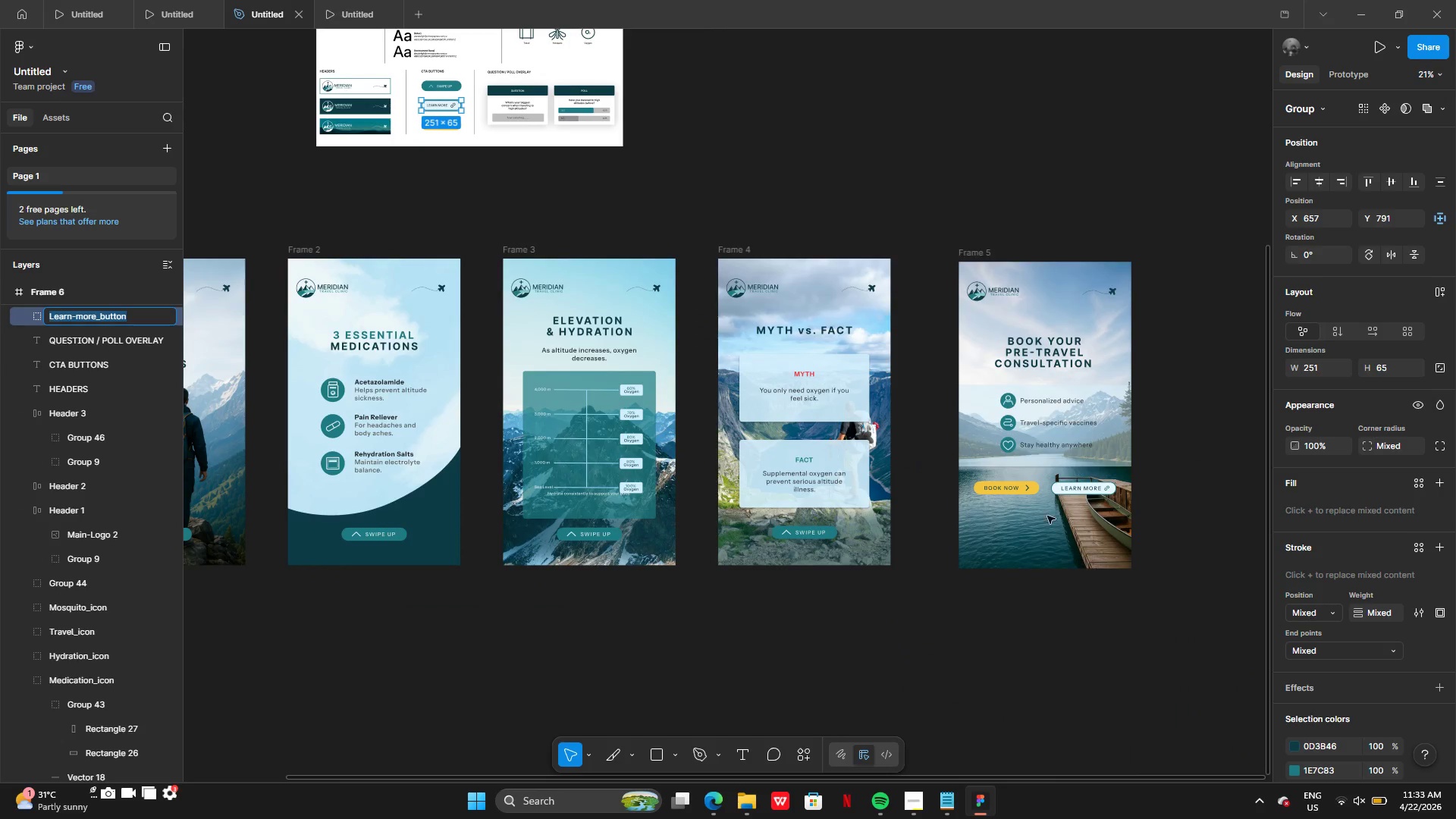 
double_click([1110, 472])
 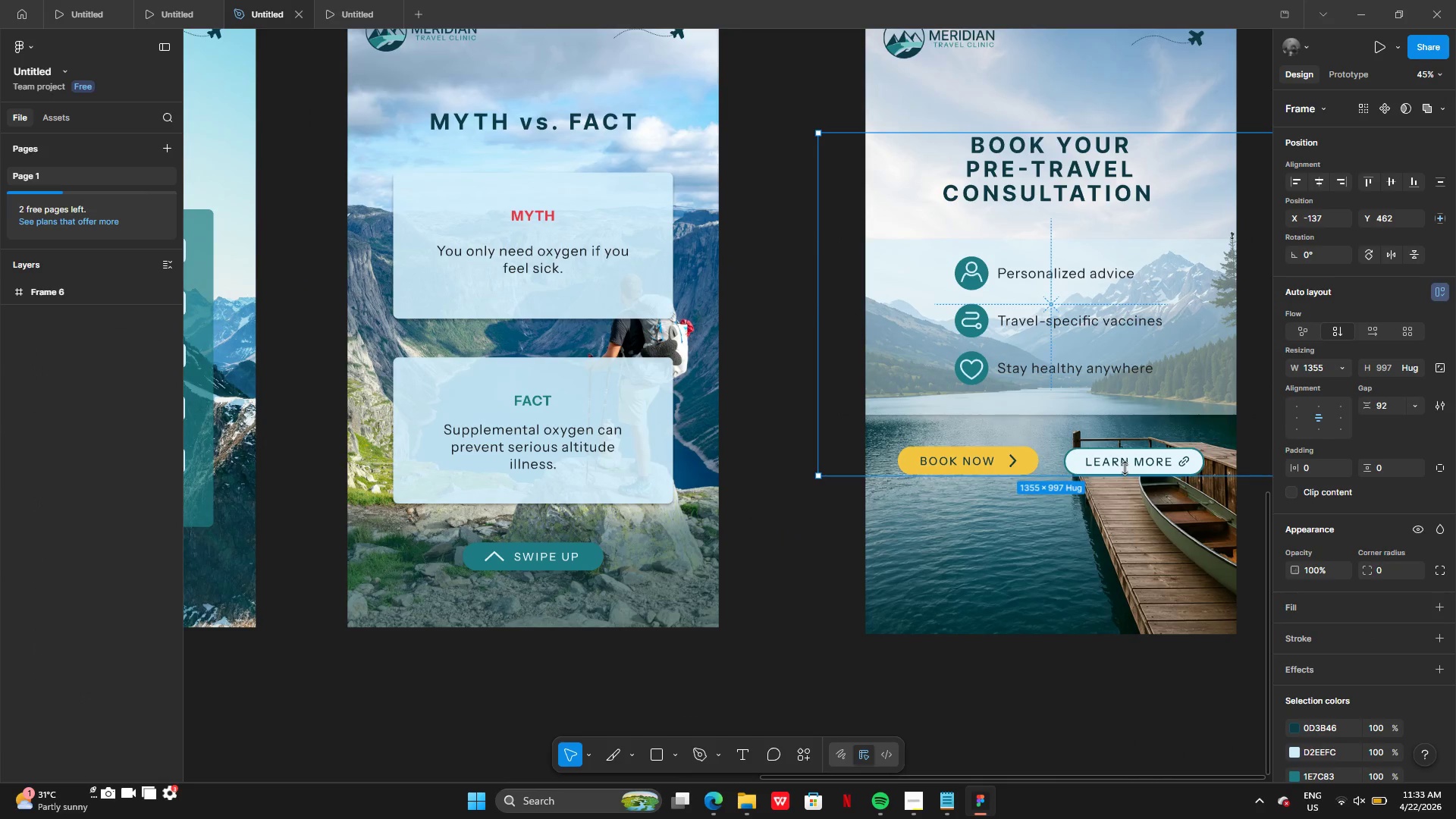 
double_click([1125, 468])
 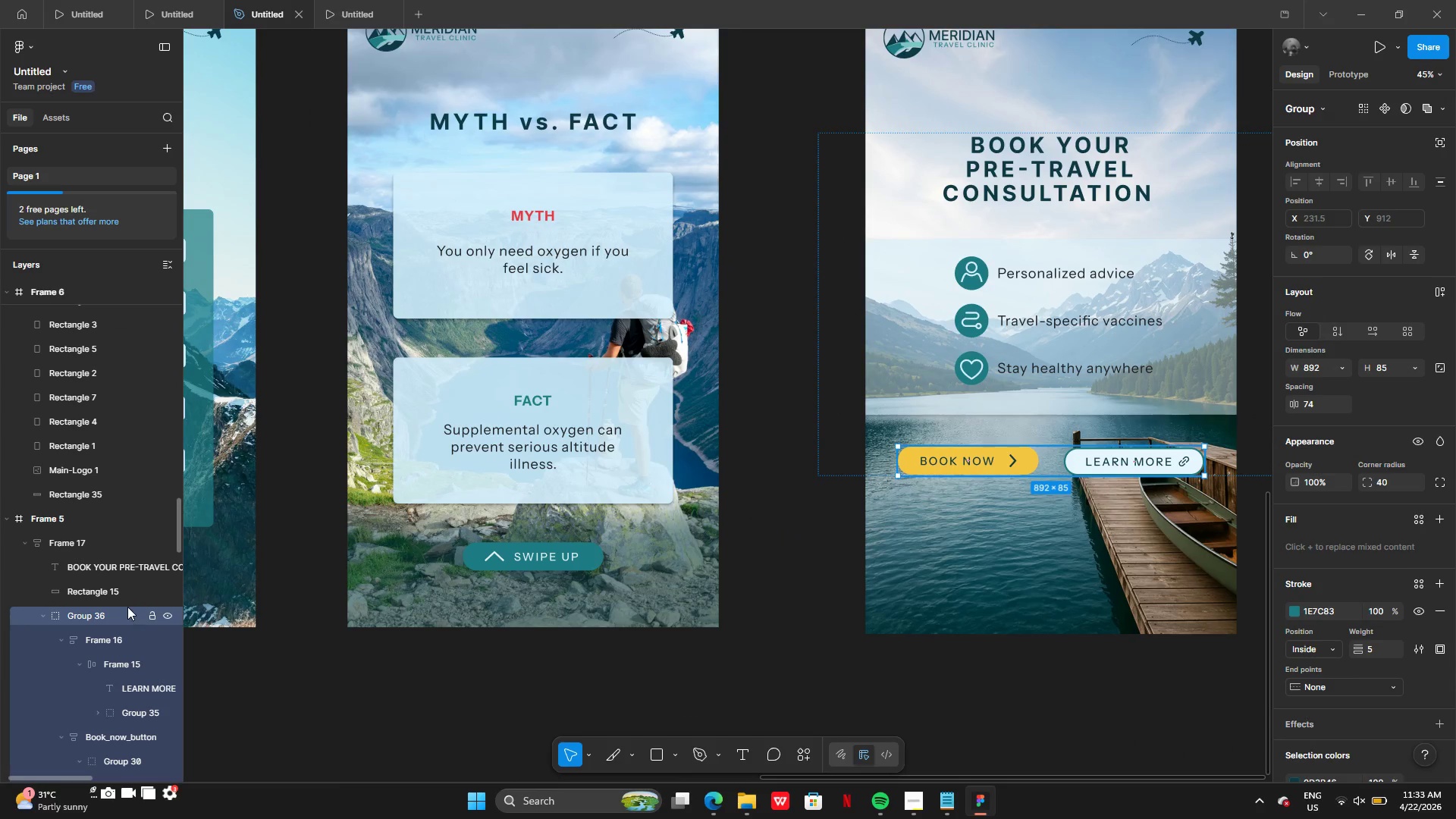 
double_click([115, 610])
 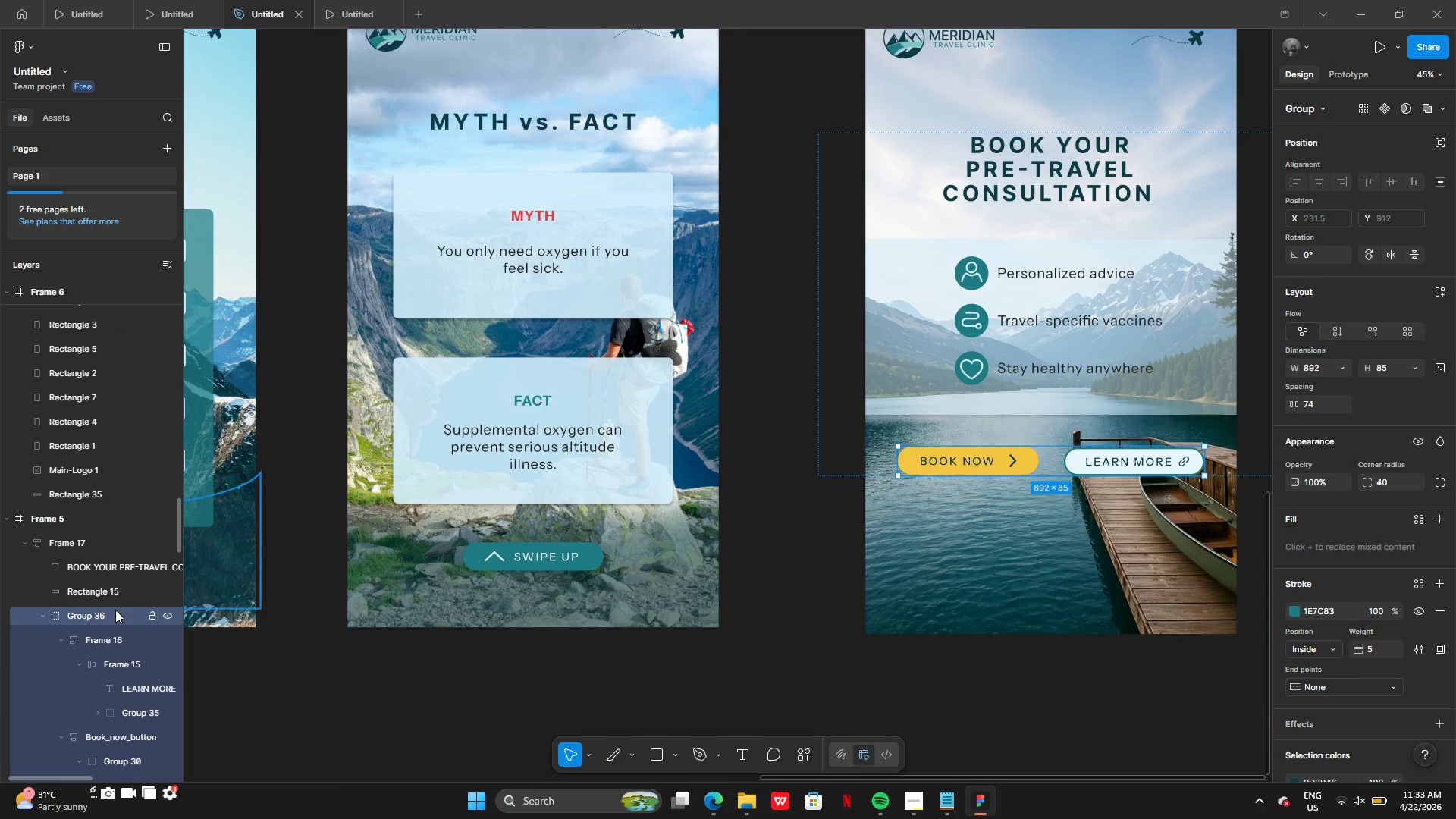 
key(Control+V)
 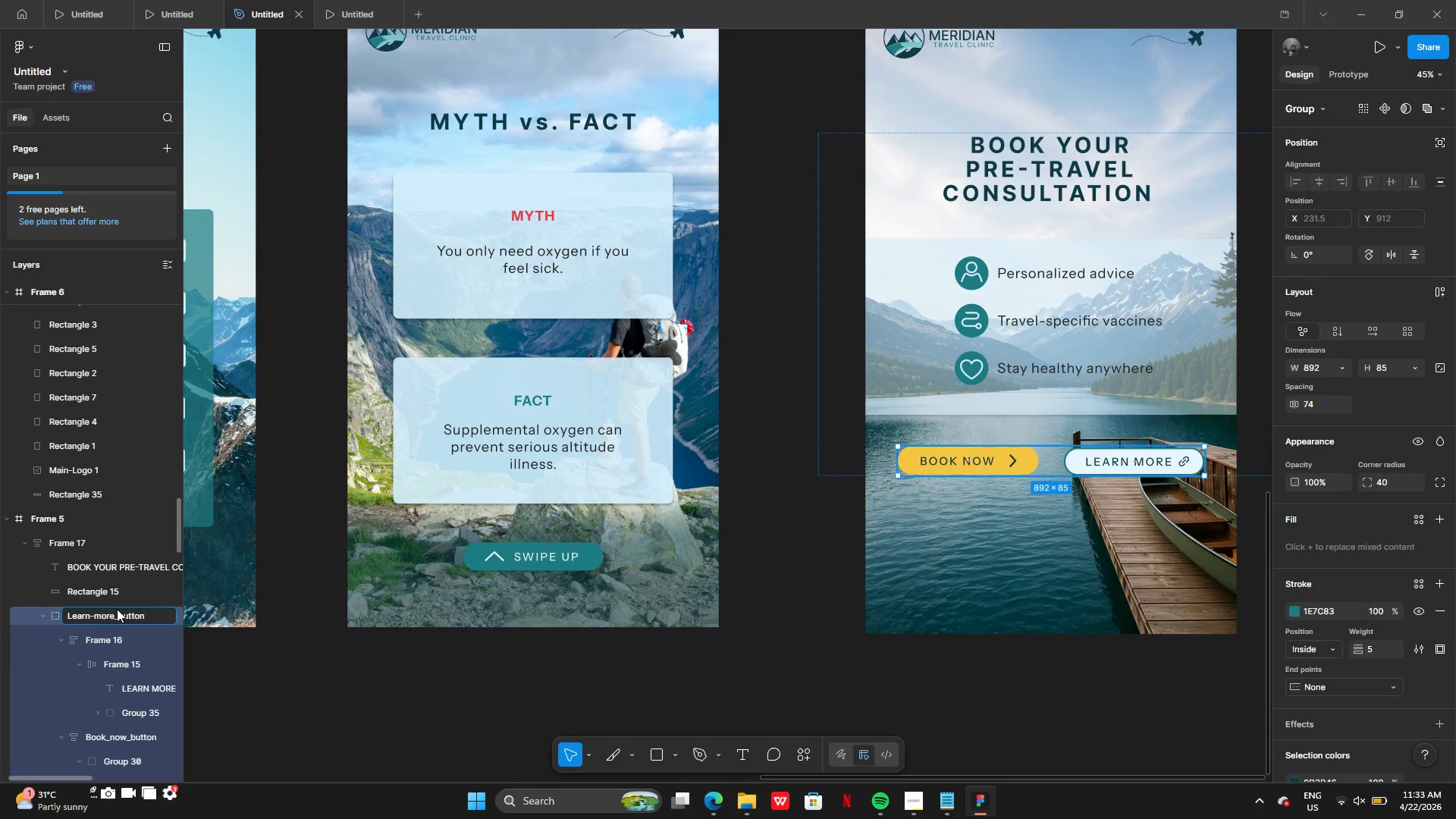 
key(Enter)
 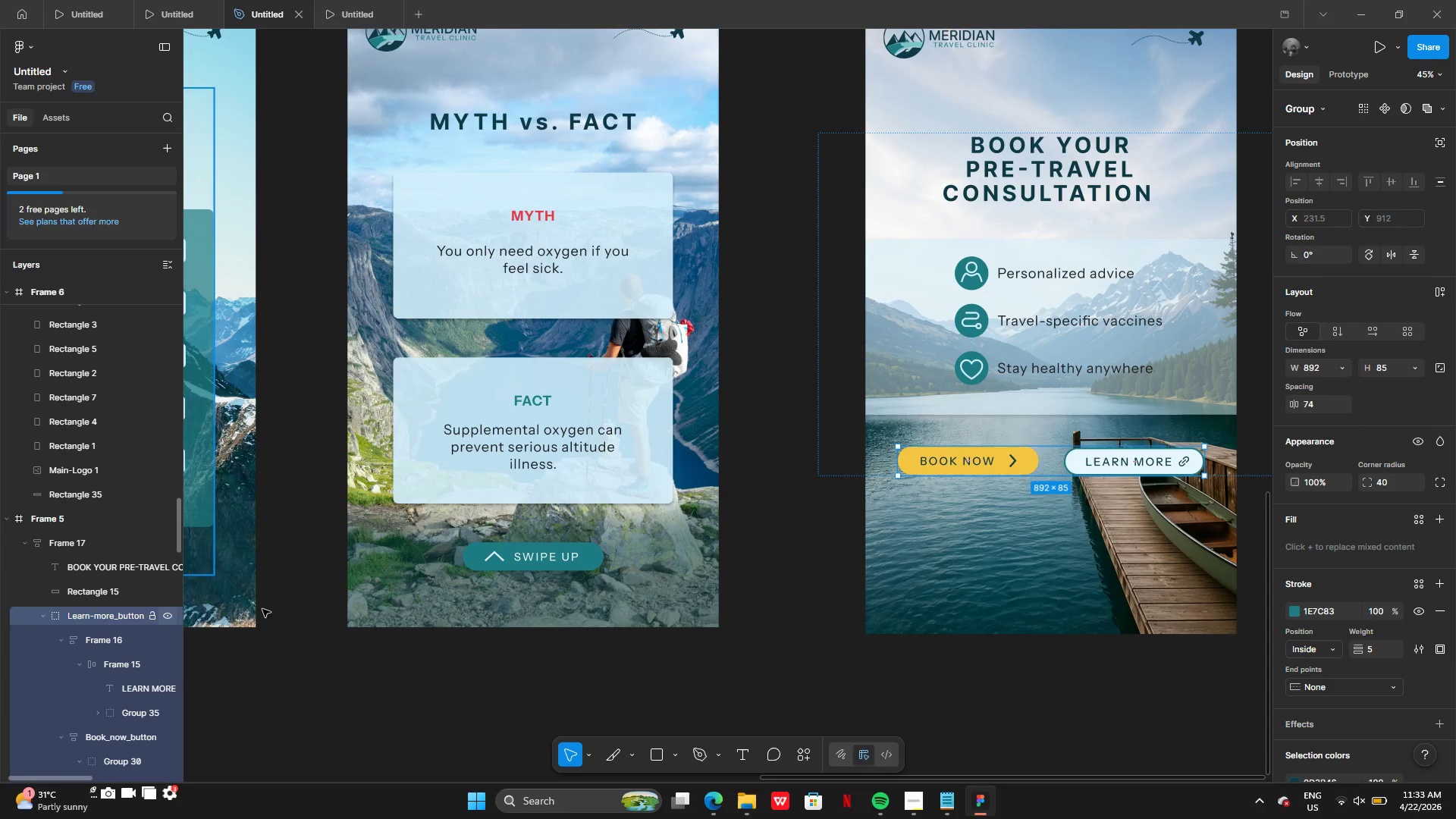 
mouse_move([369, 575])
 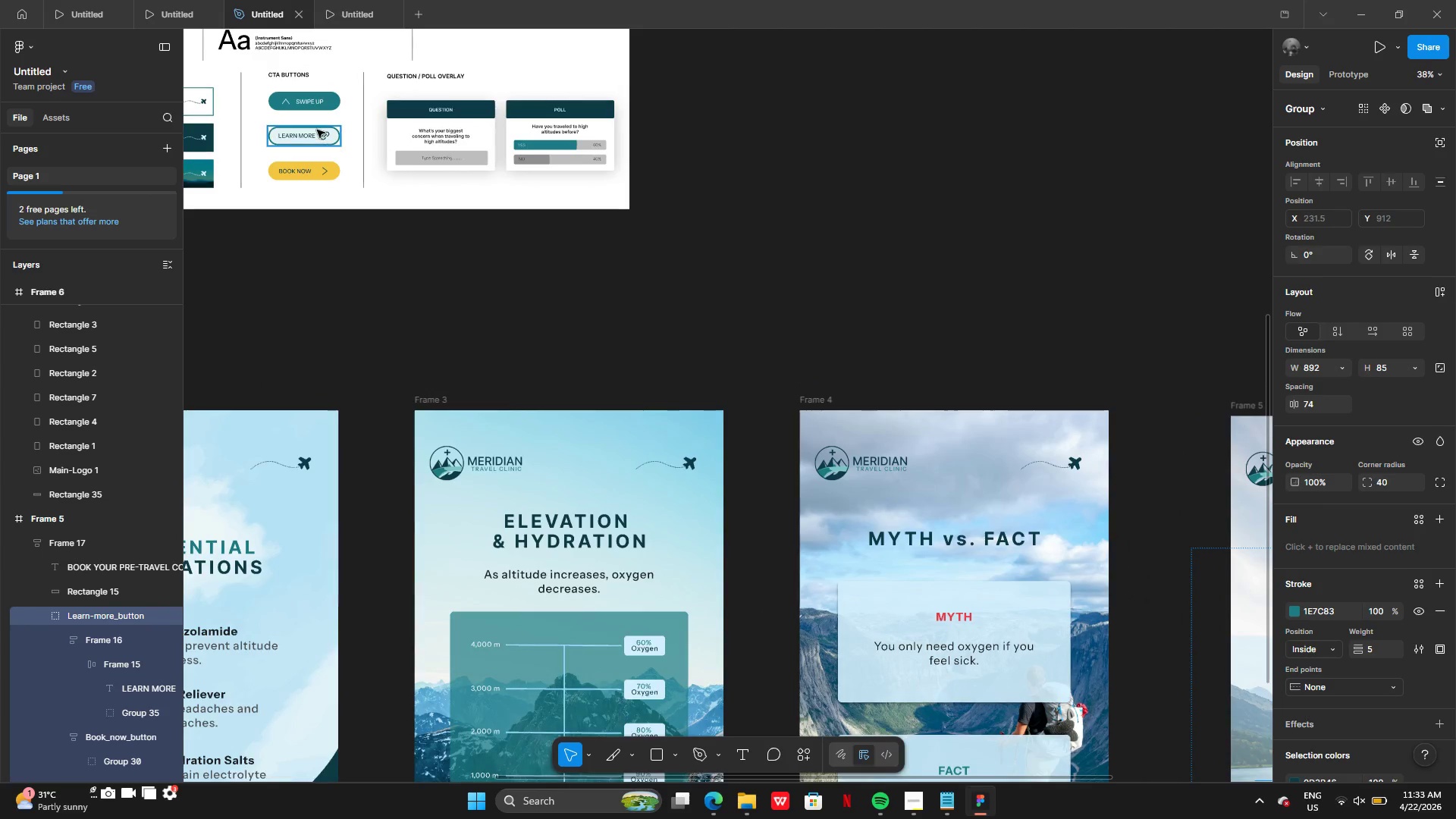 
double_click([312, 99])